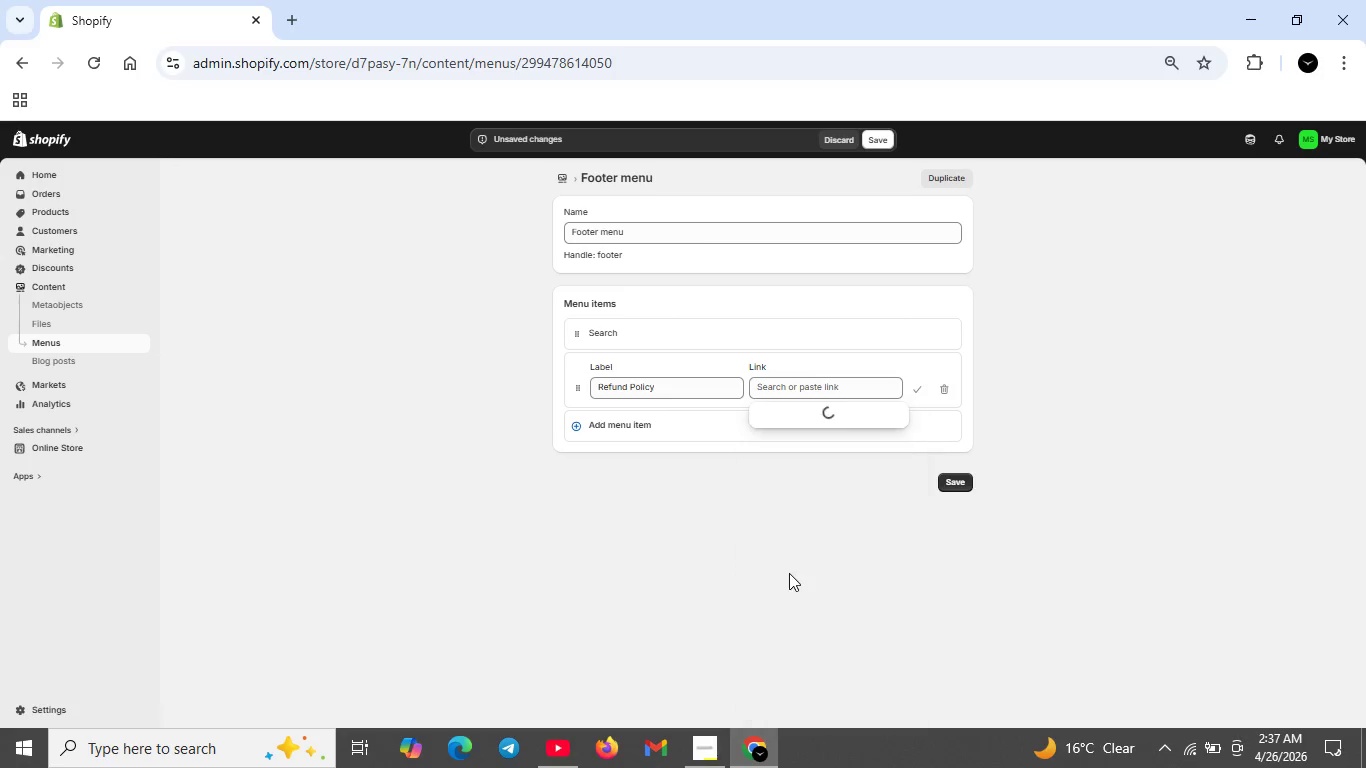 
left_click([789, 573])
 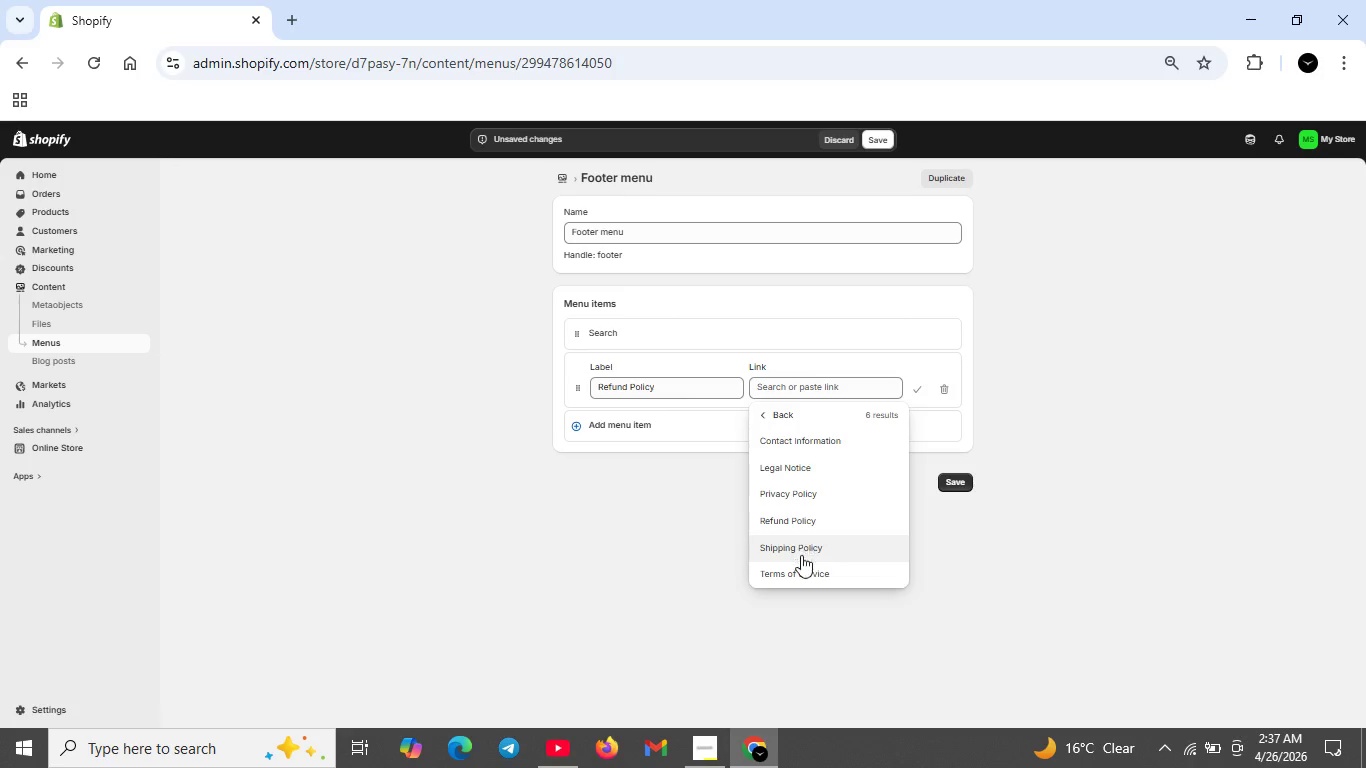 
left_click([788, 522])
 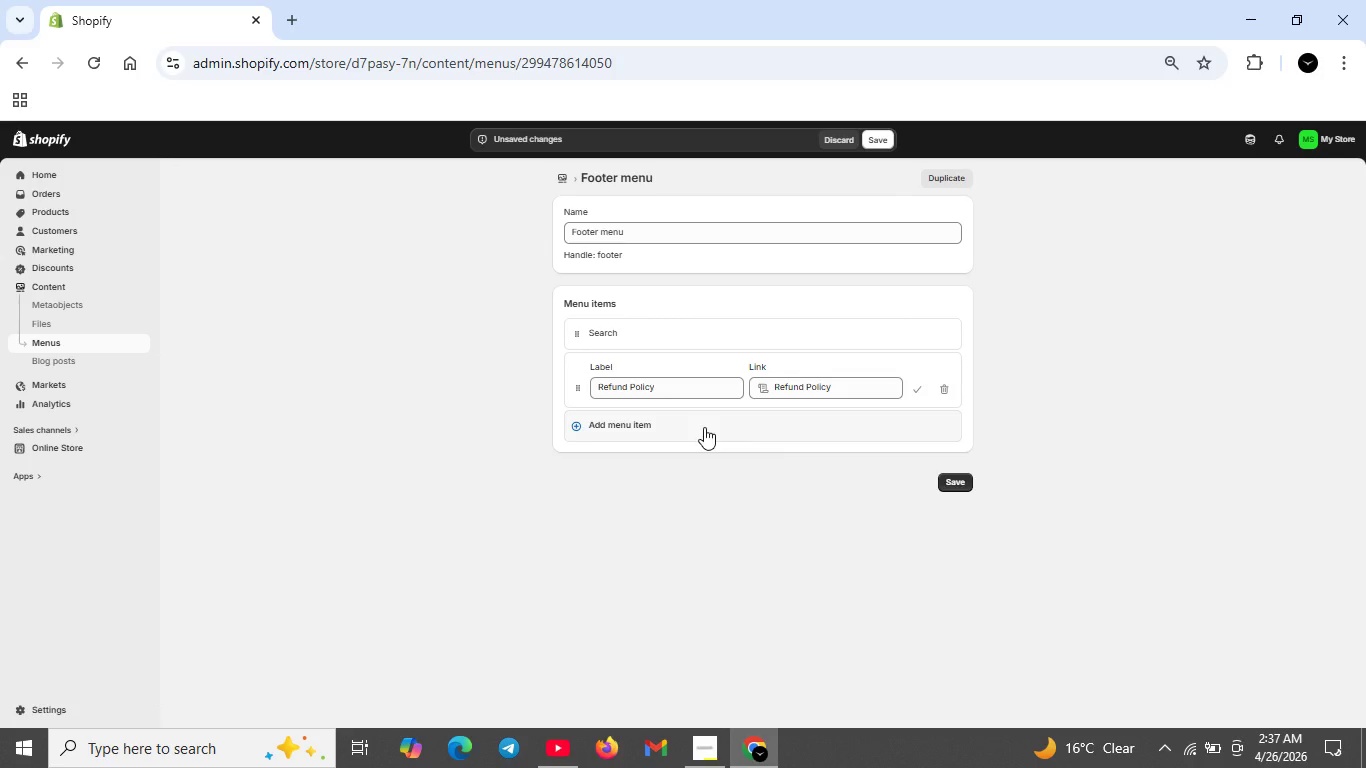 
left_click([704, 427])
 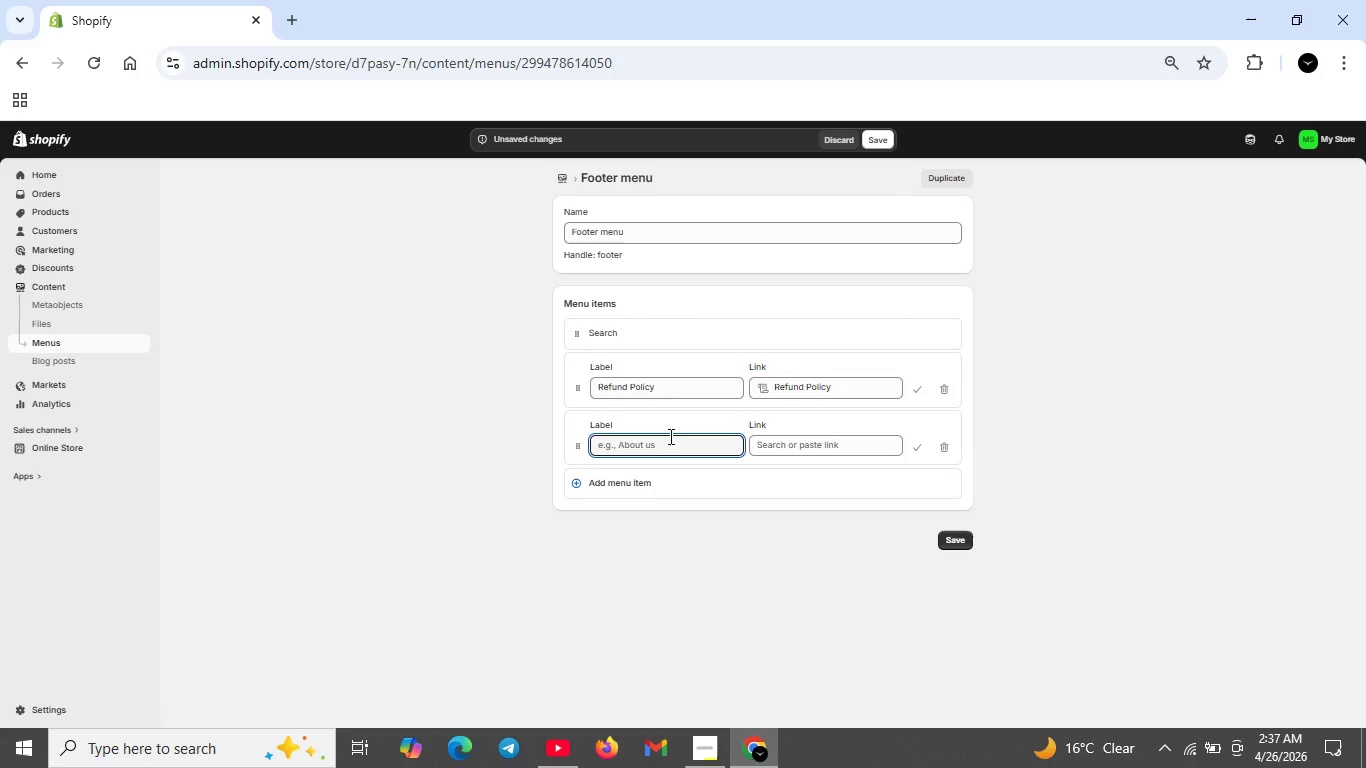 
type(Privacy Policy)
 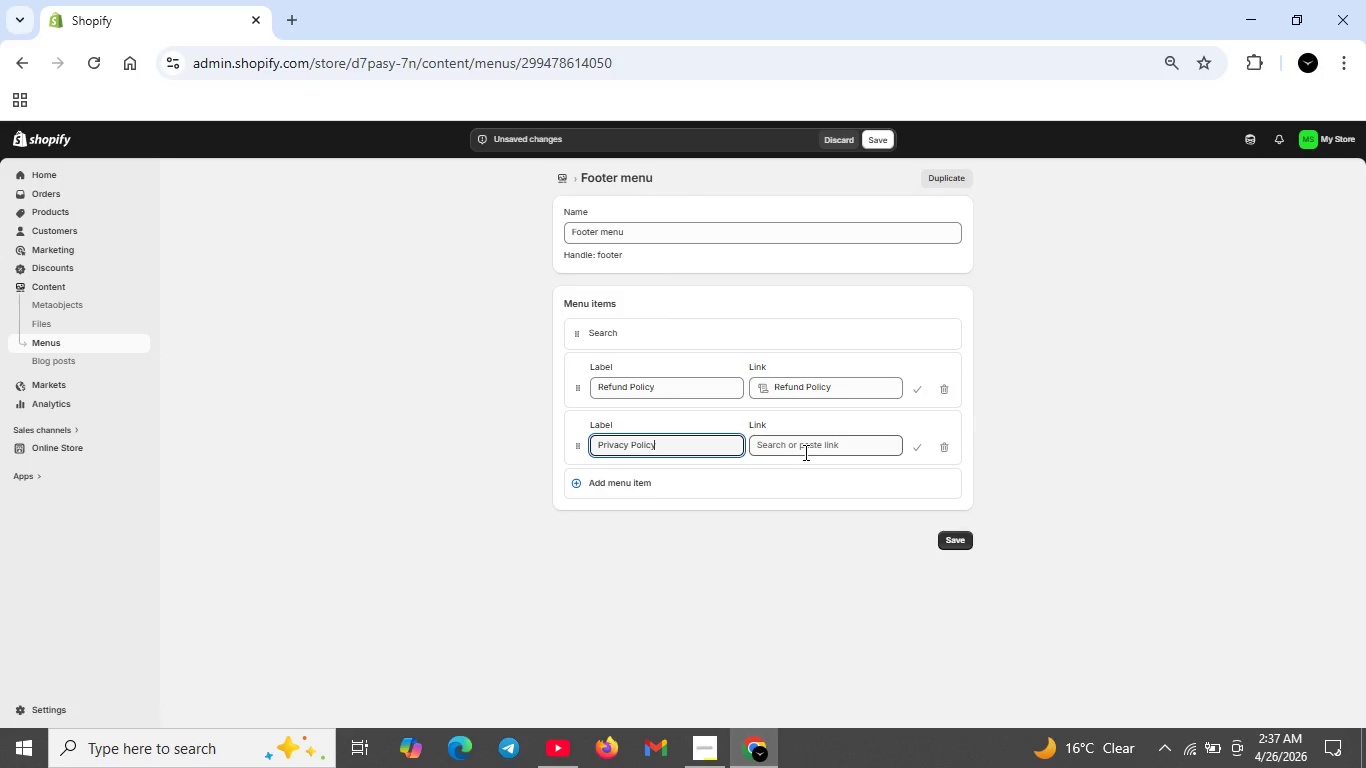 
left_click([803, 449])
 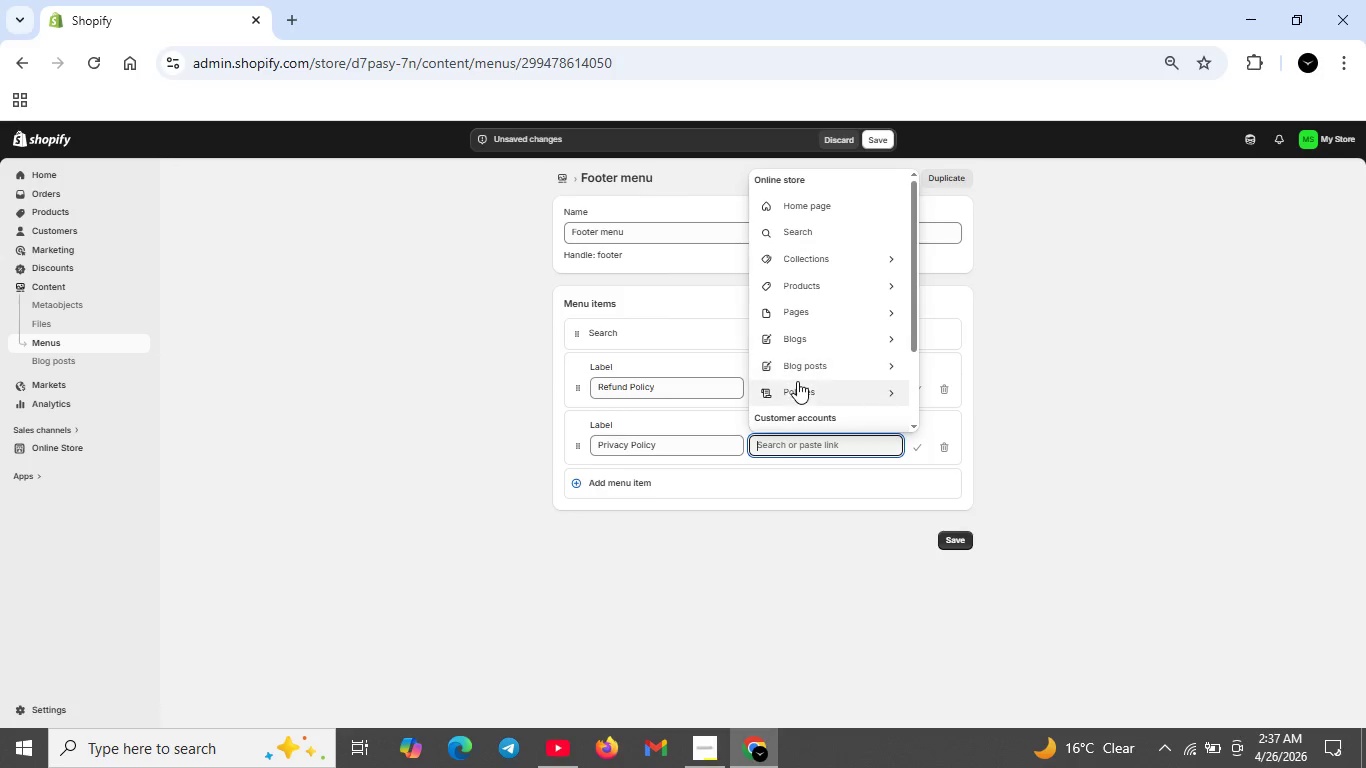 
left_click([796, 386])
 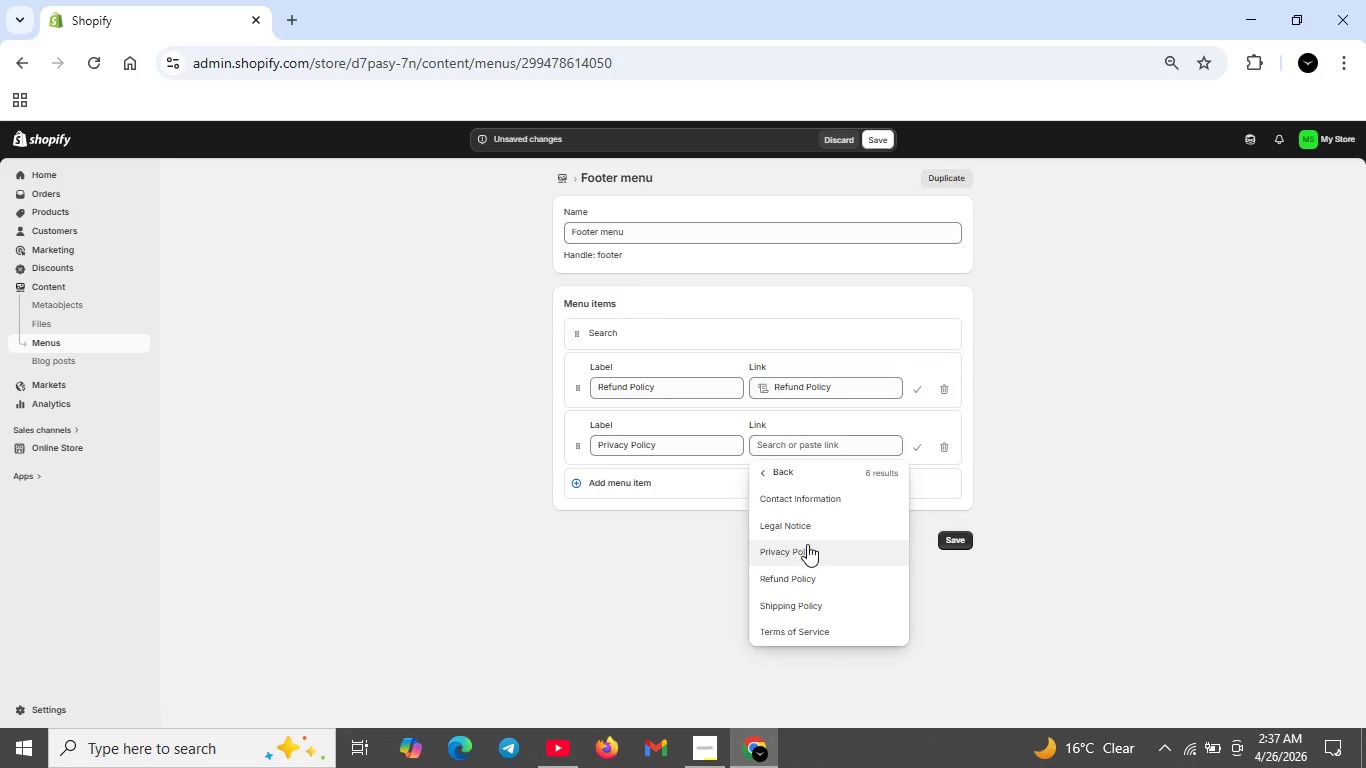 
left_click([806, 546])
 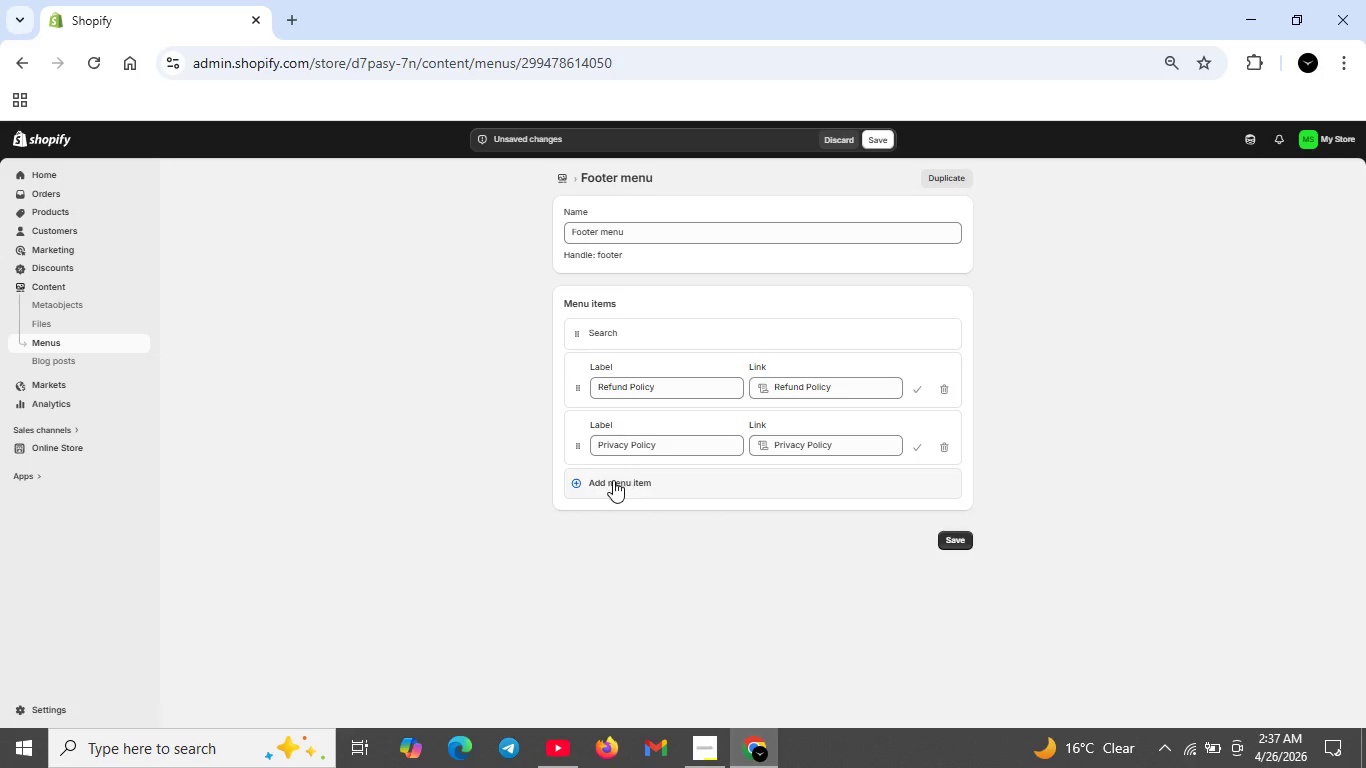 
left_click([613, 480])
 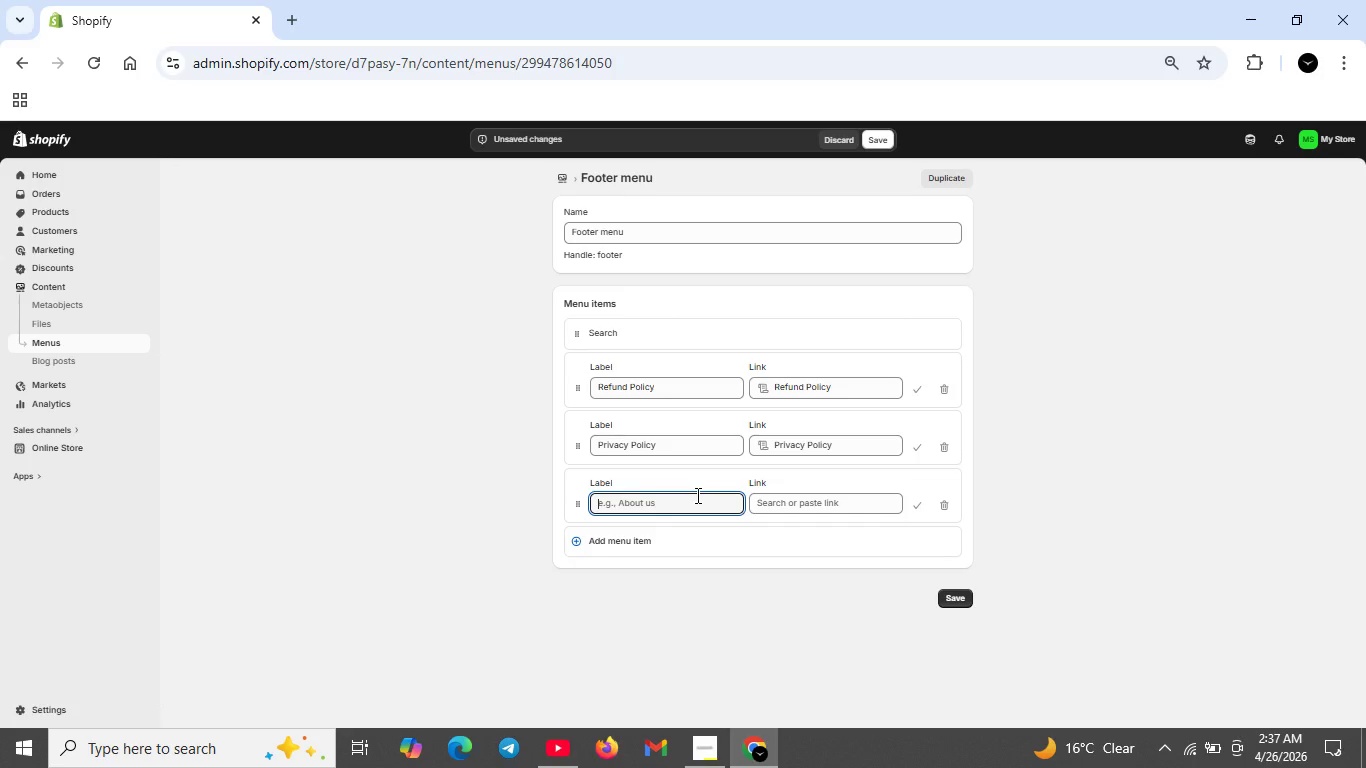 
type(Terms f)
key(Backspace)
type(of Service)
 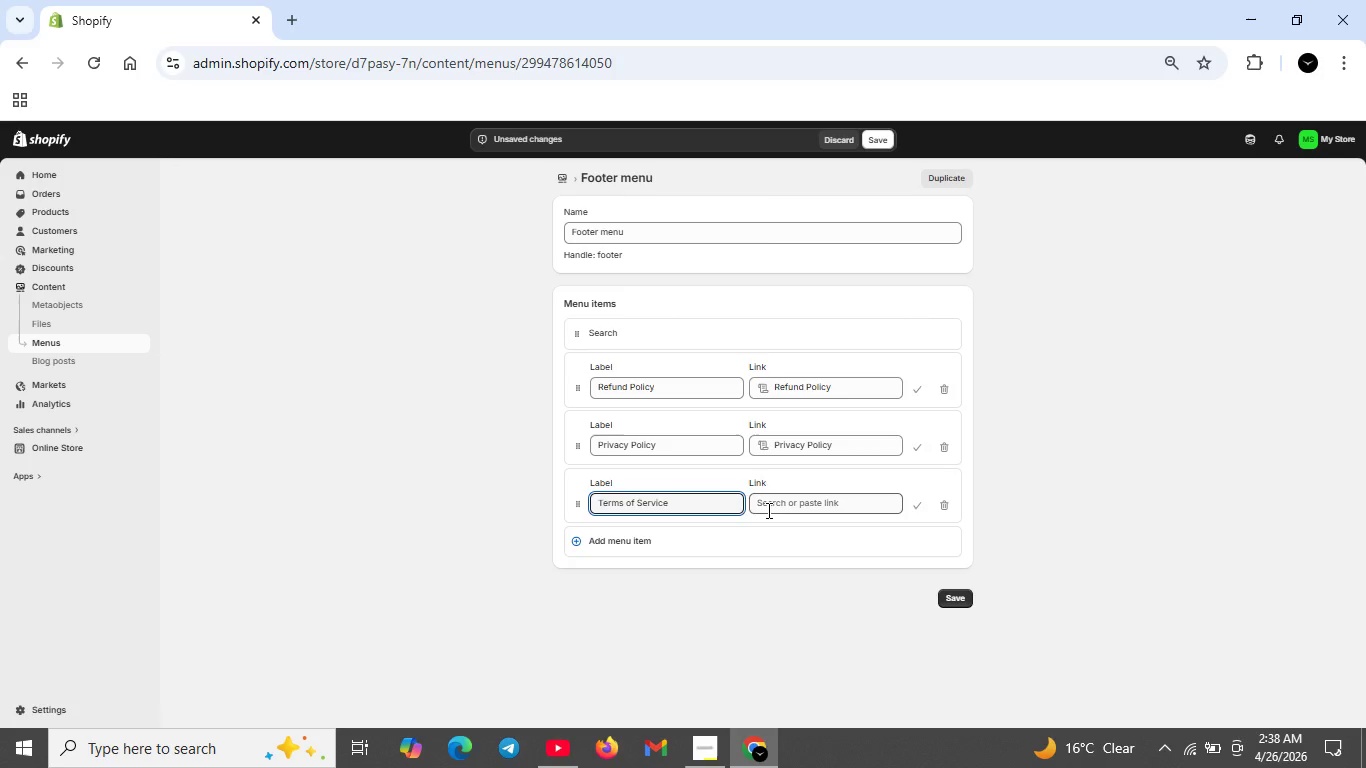 
left_click([767, 510])
 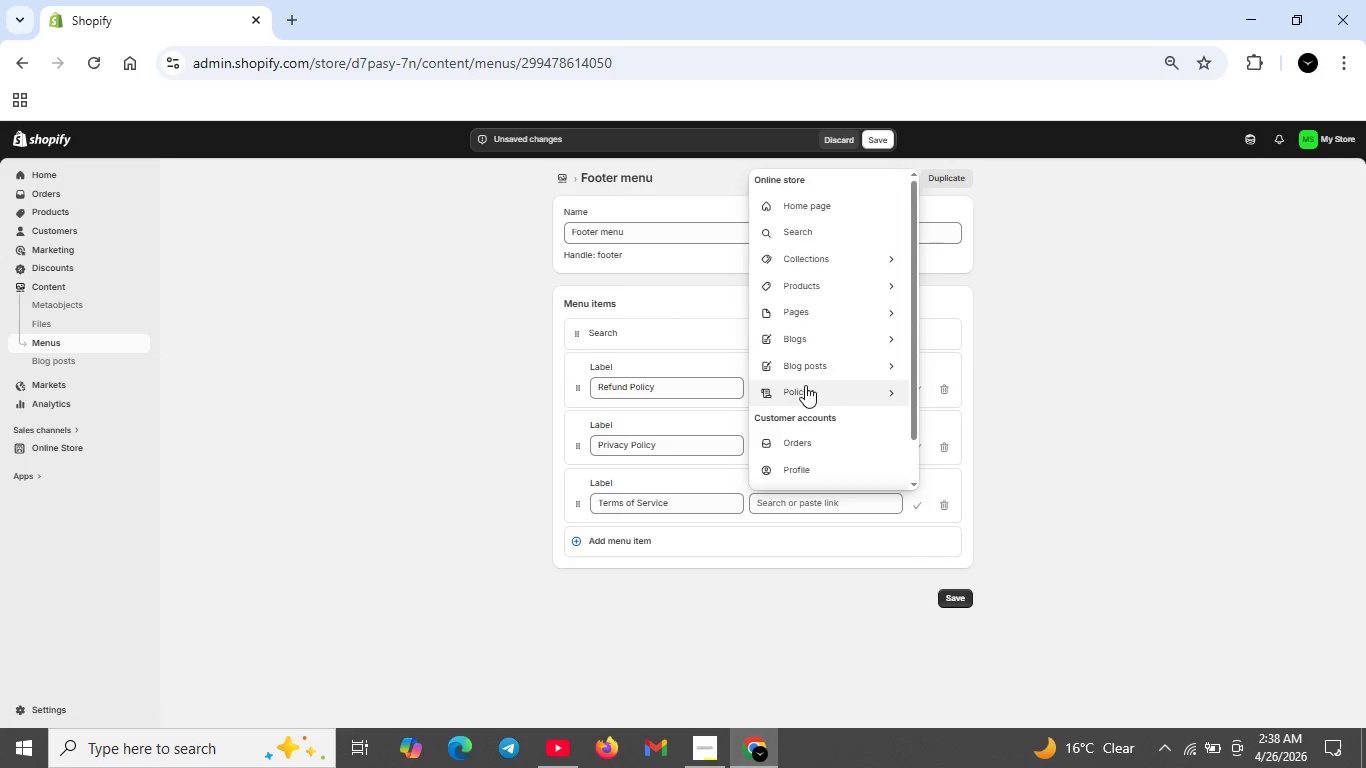 
left_click([805, 385])
 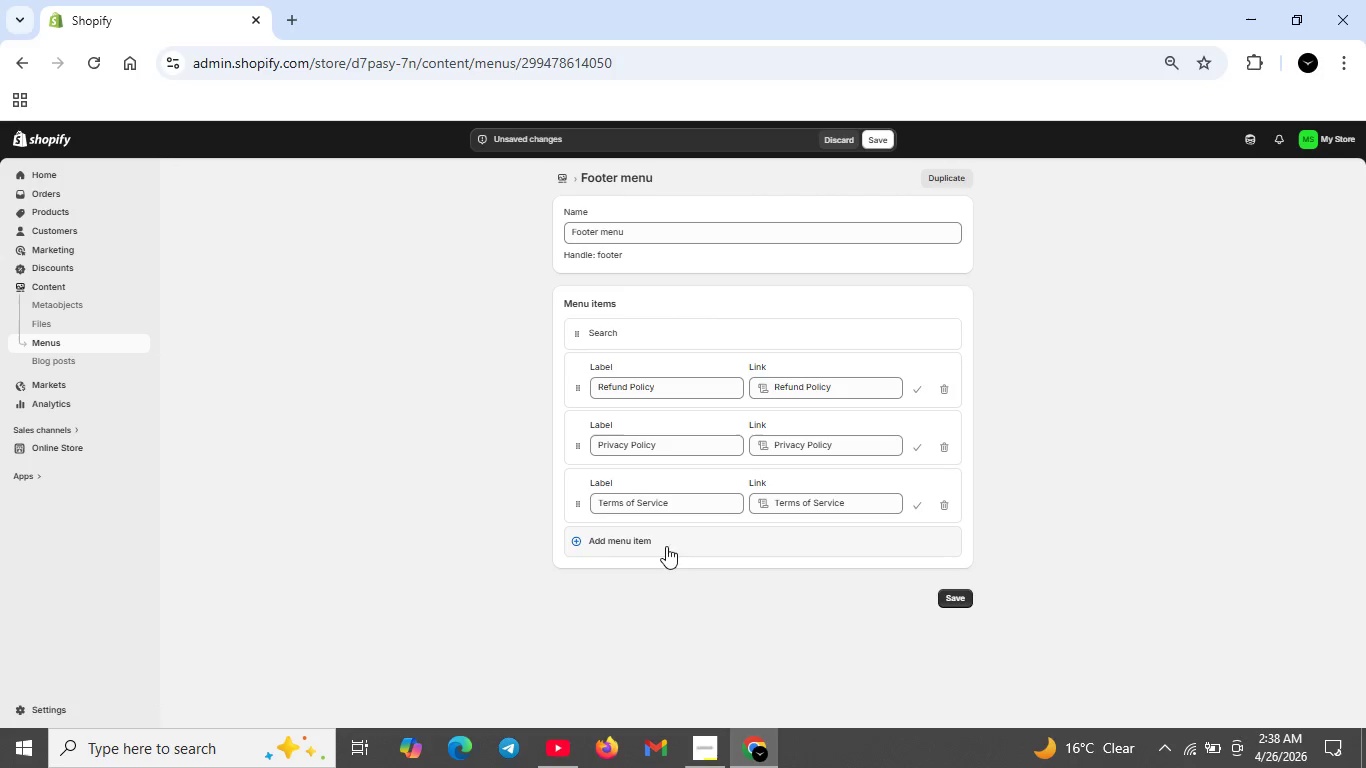 
left_click([589, 545])
 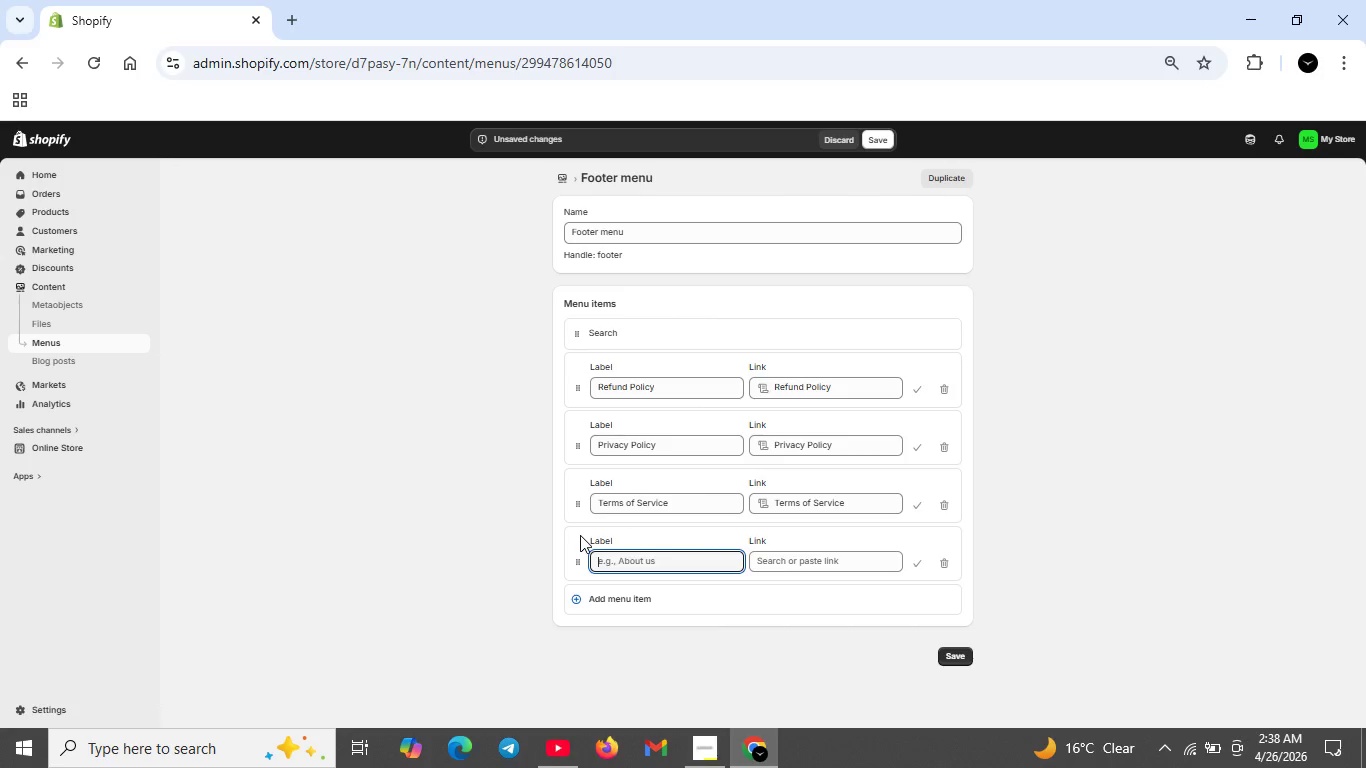 
type(Shipping Policy)
 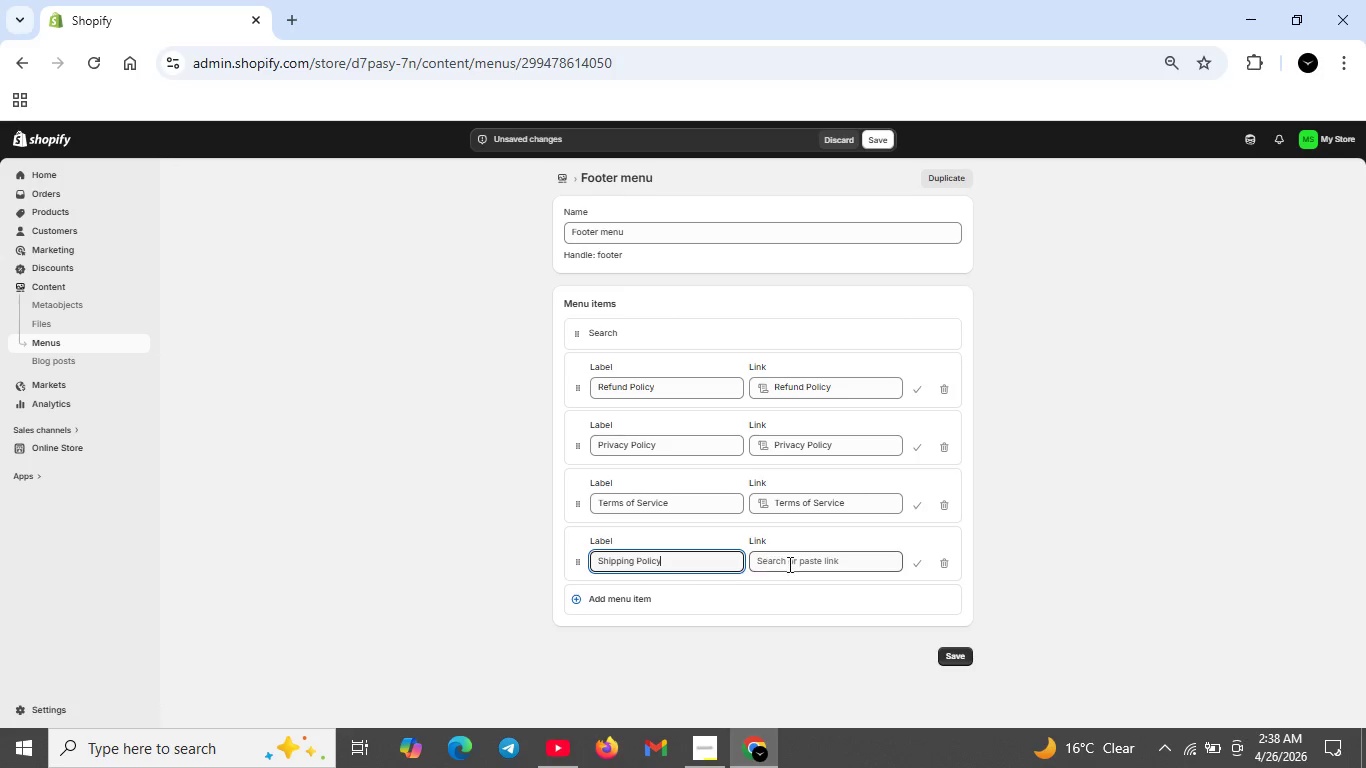 
left_click([788, 564])
 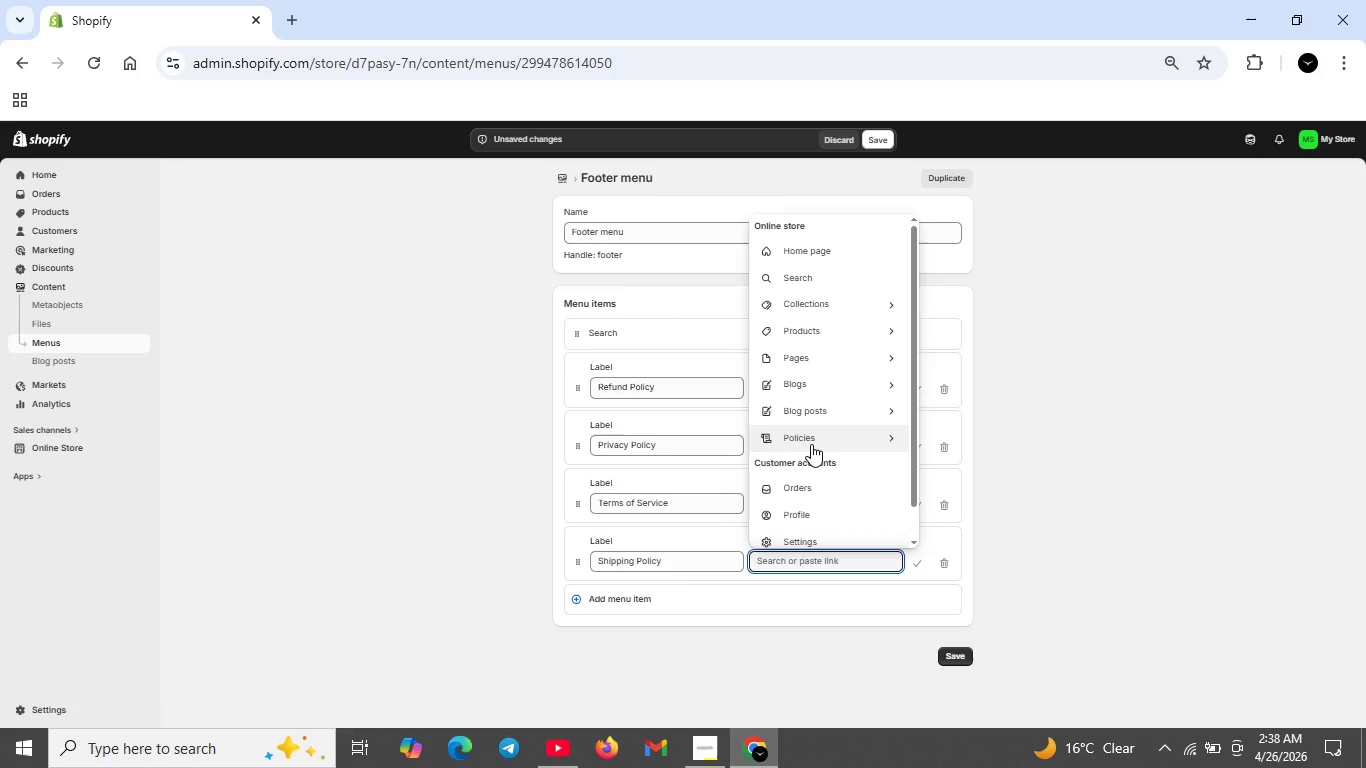 
left_click([811, 444])
 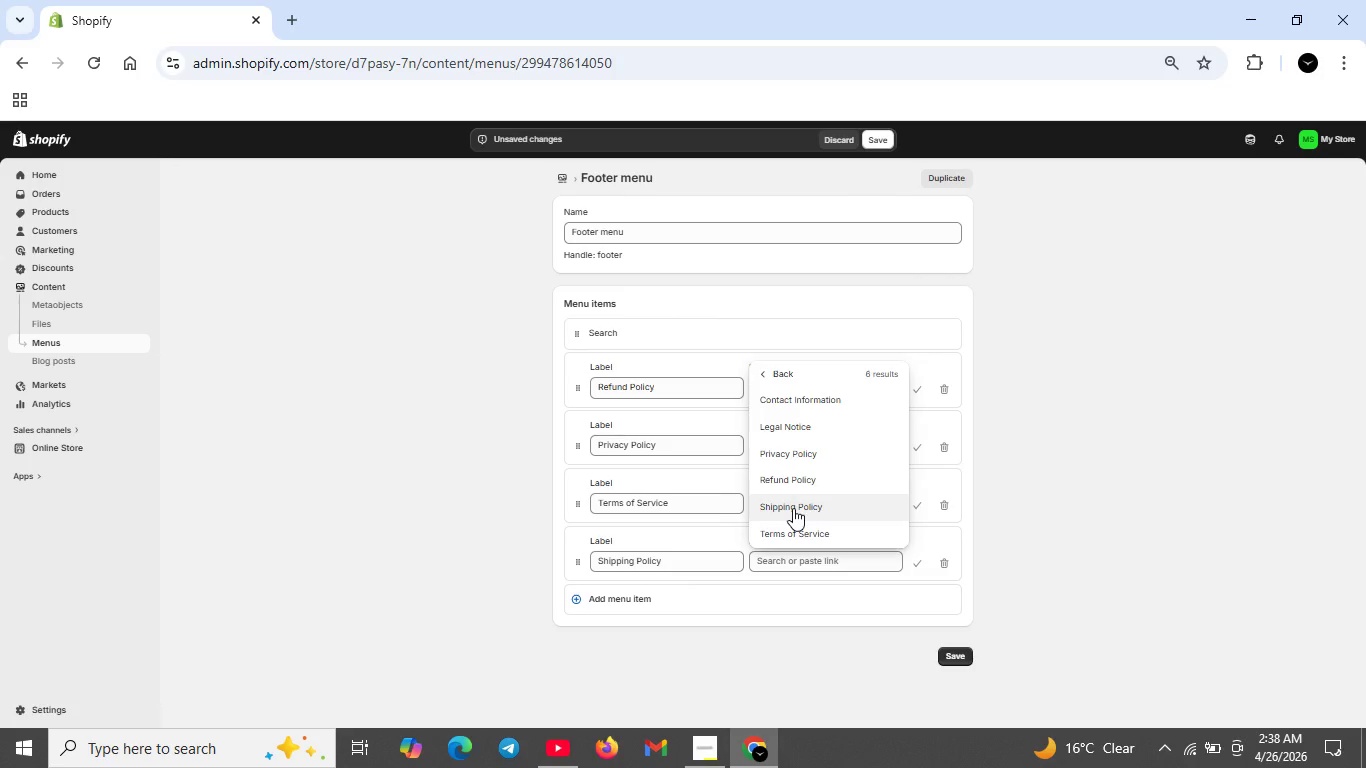 
left_click([793, 508])
 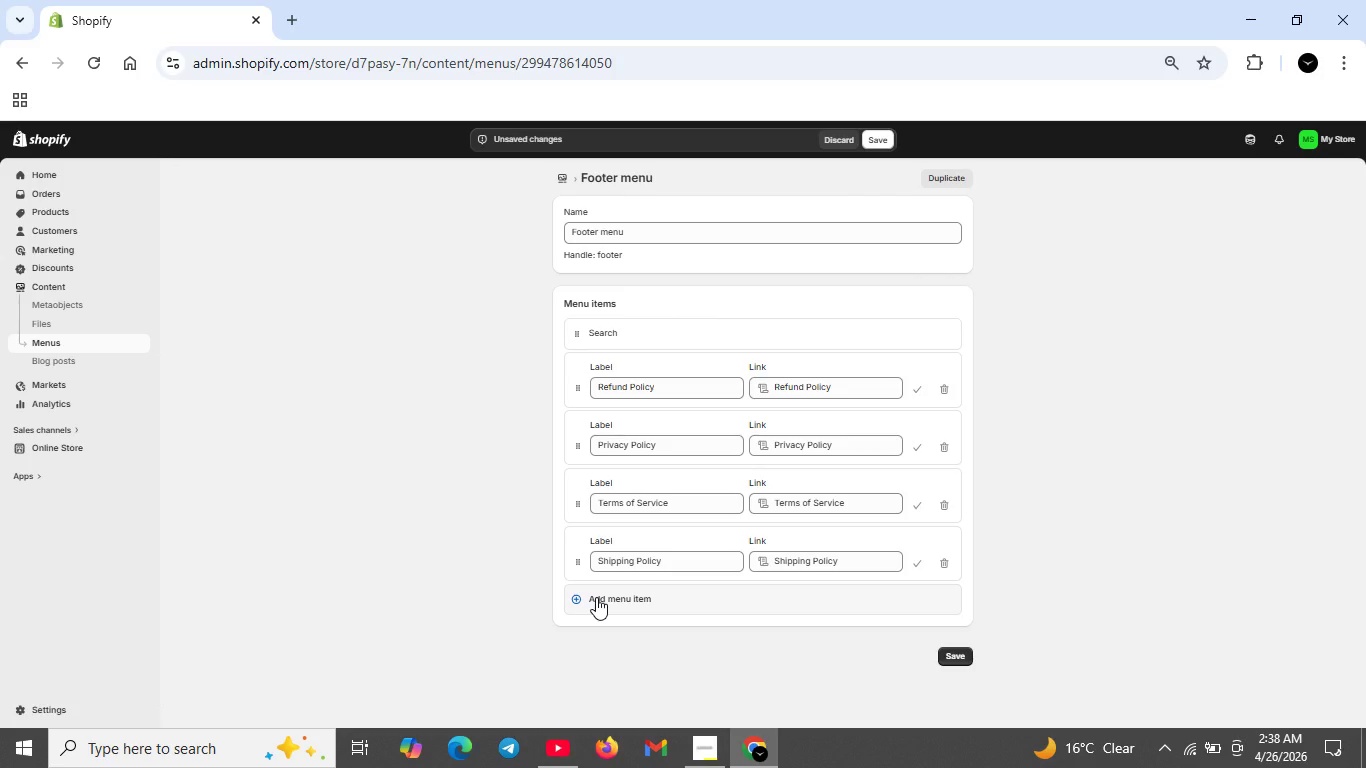 
left_click([596, 597])
 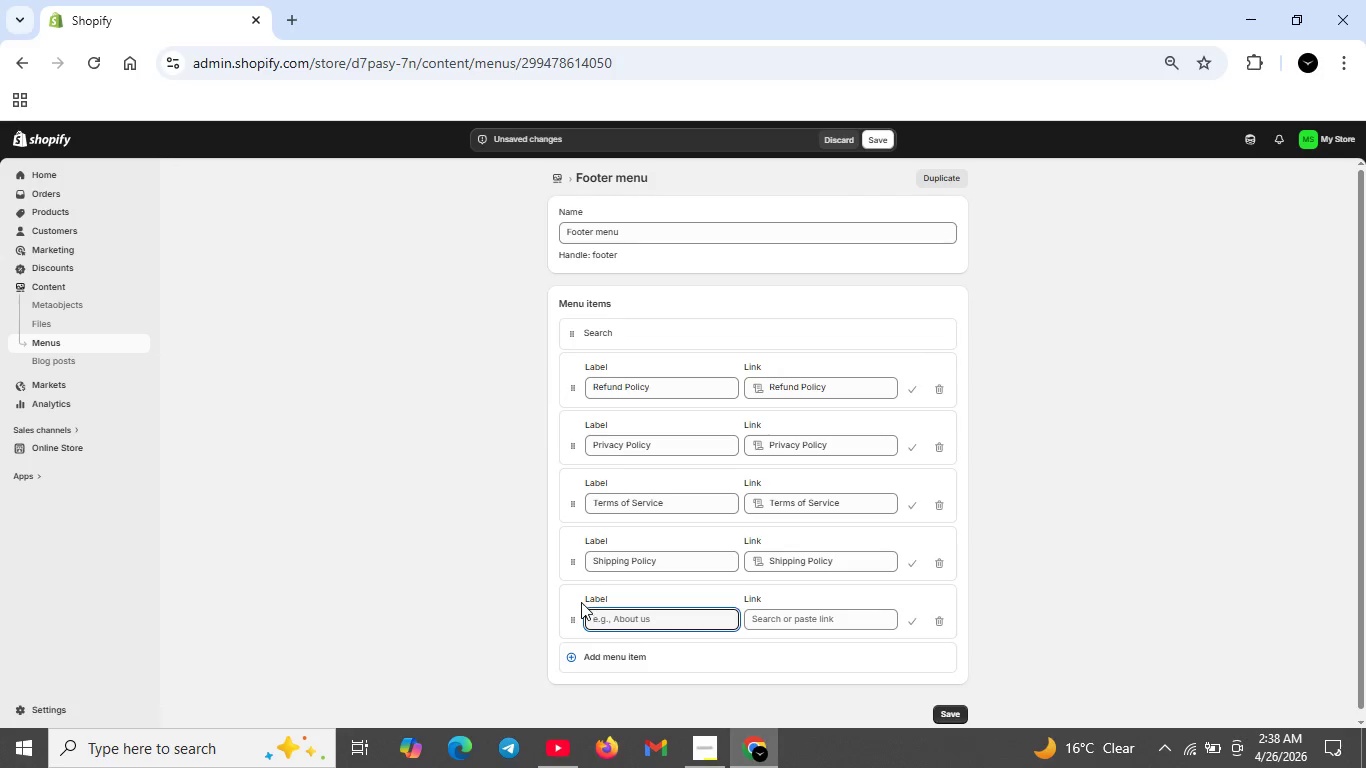 
type(Contact)
 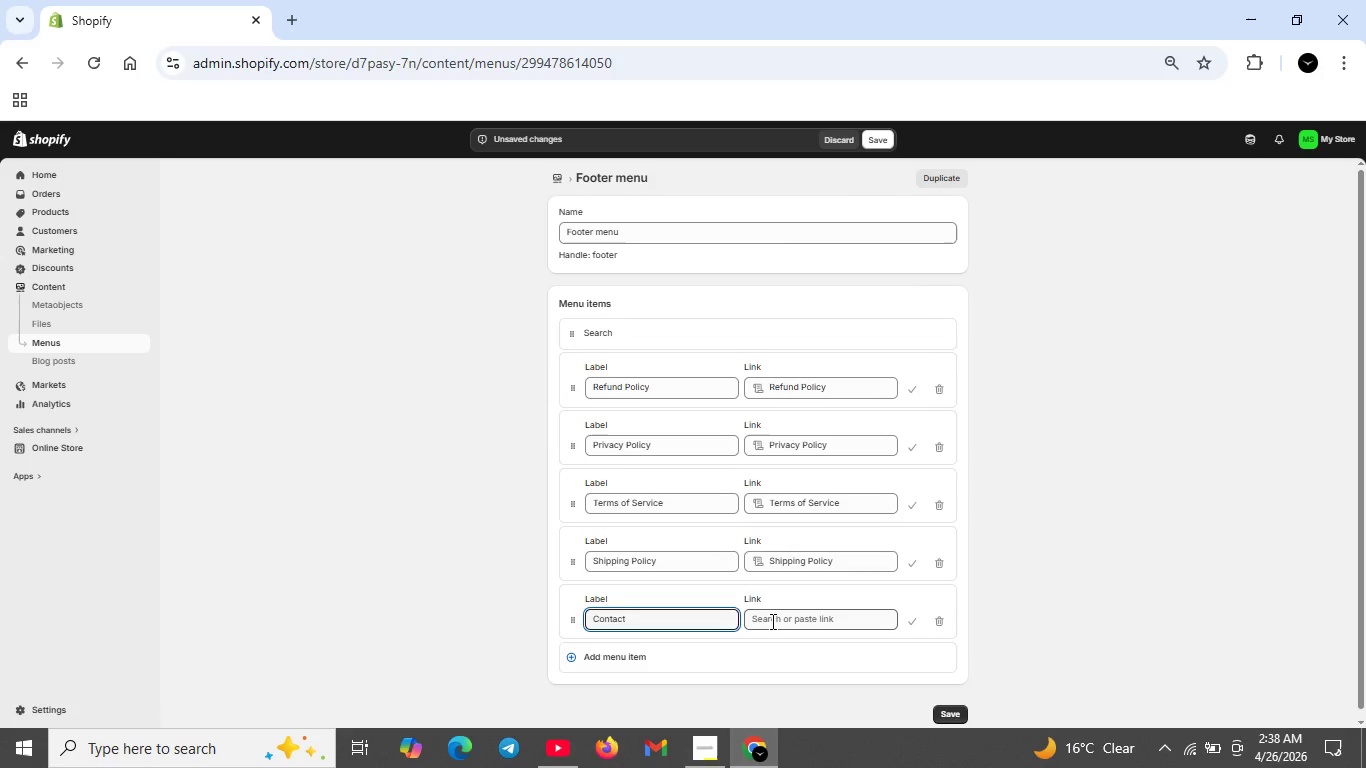 
left_click([771, 621])
 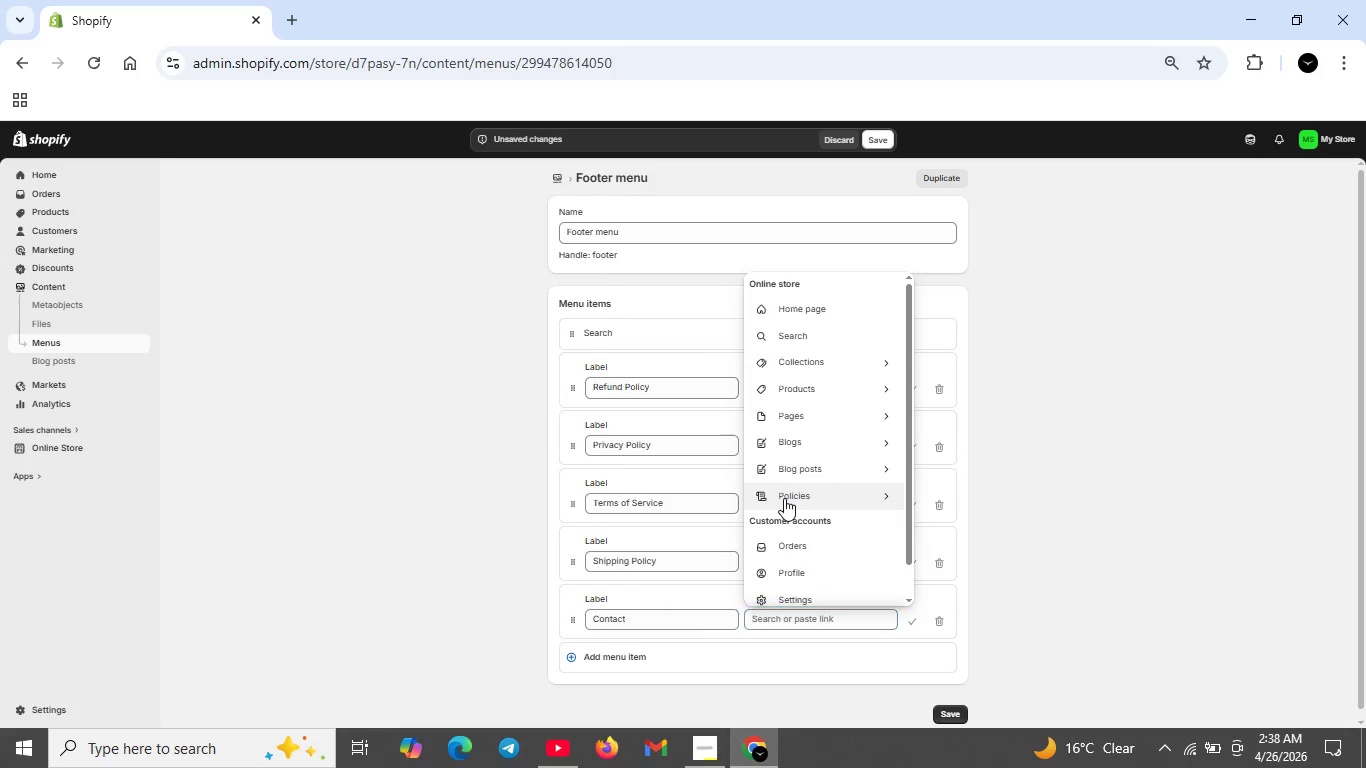 
left_click([784, 498])
 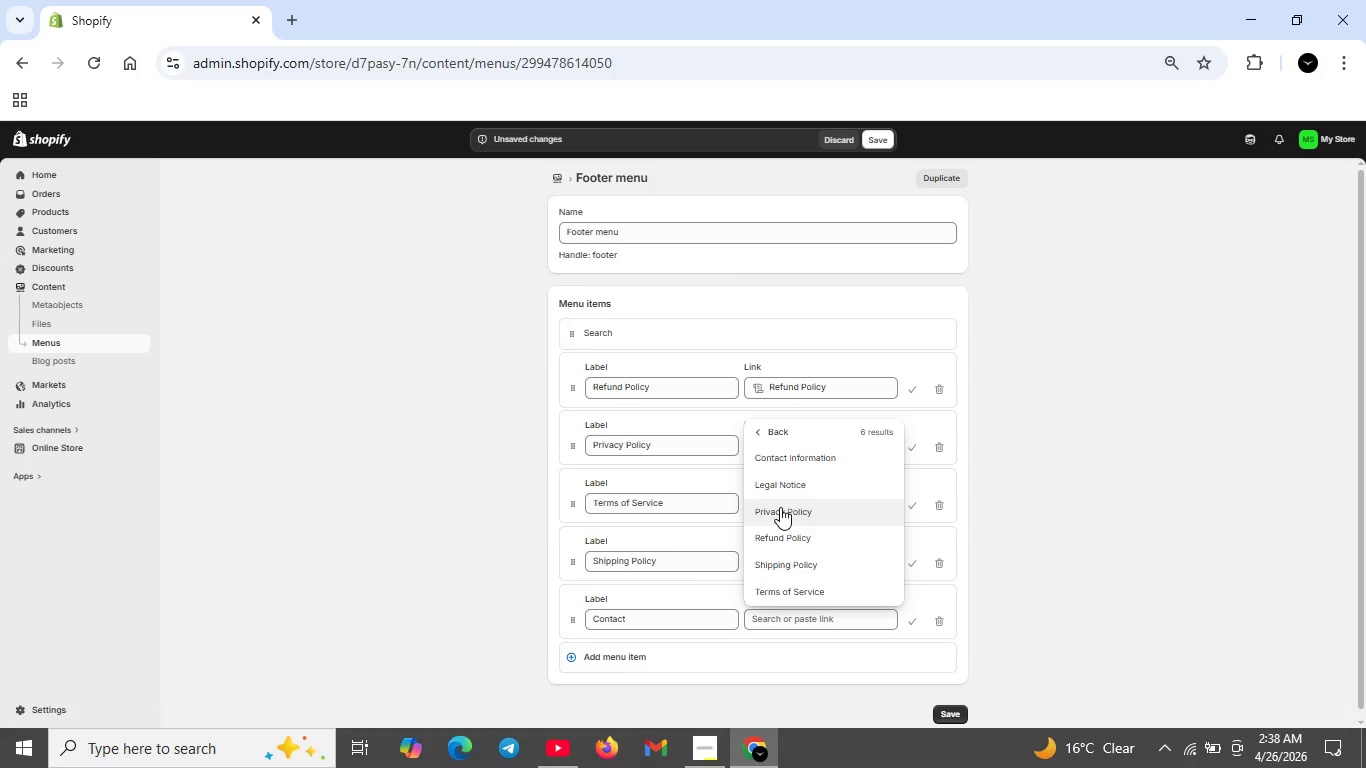 
scroll: coordinate [780, 507], scroll_direction: down, amount: 2.0
 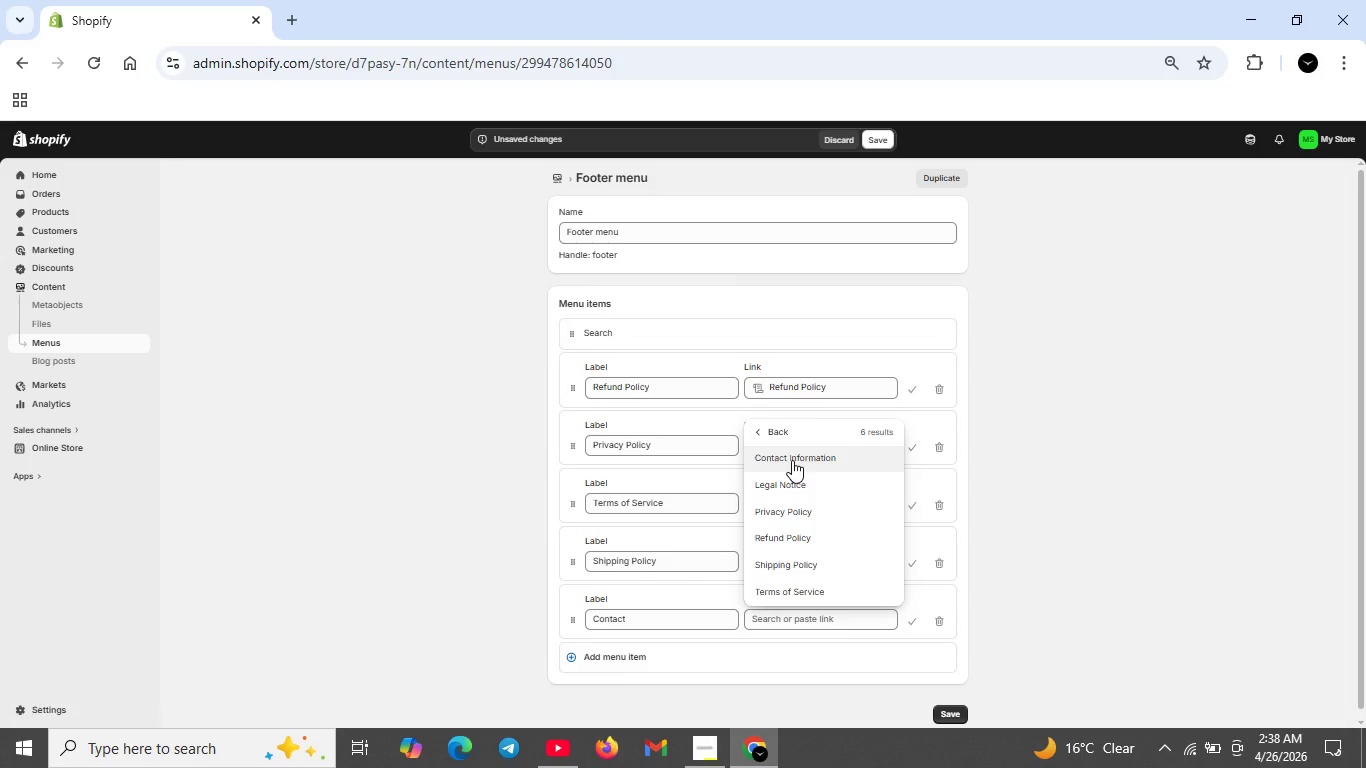 
left_click([792, 460])
 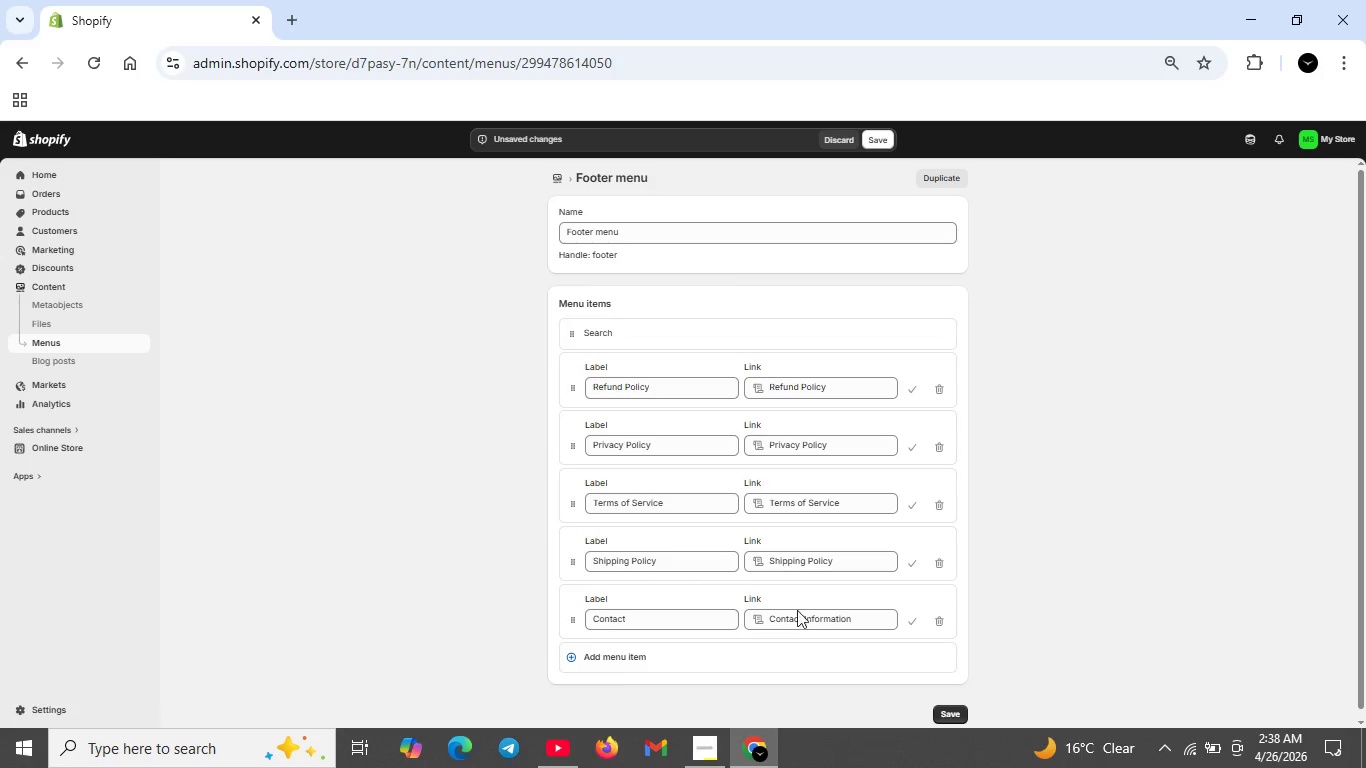 
left_click([627, 654])
 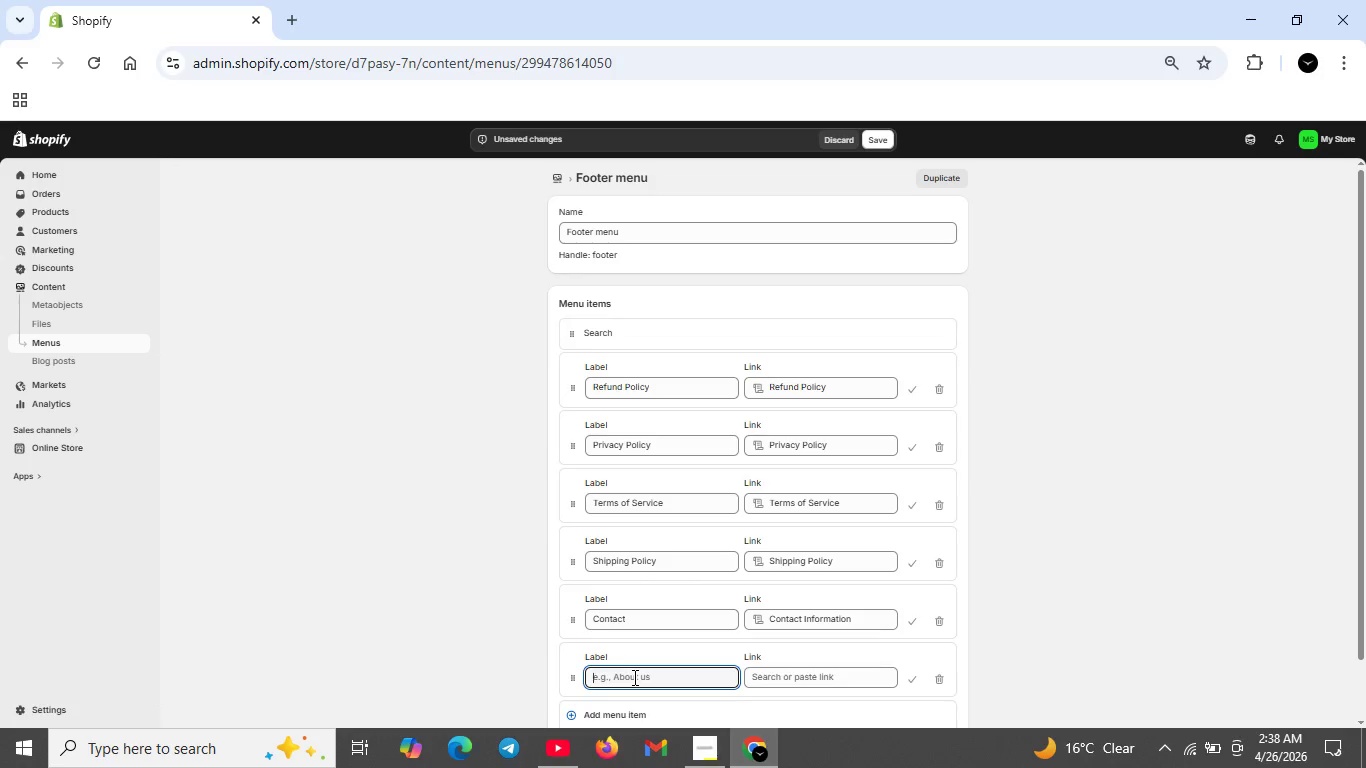 
left_click([633, 677])
 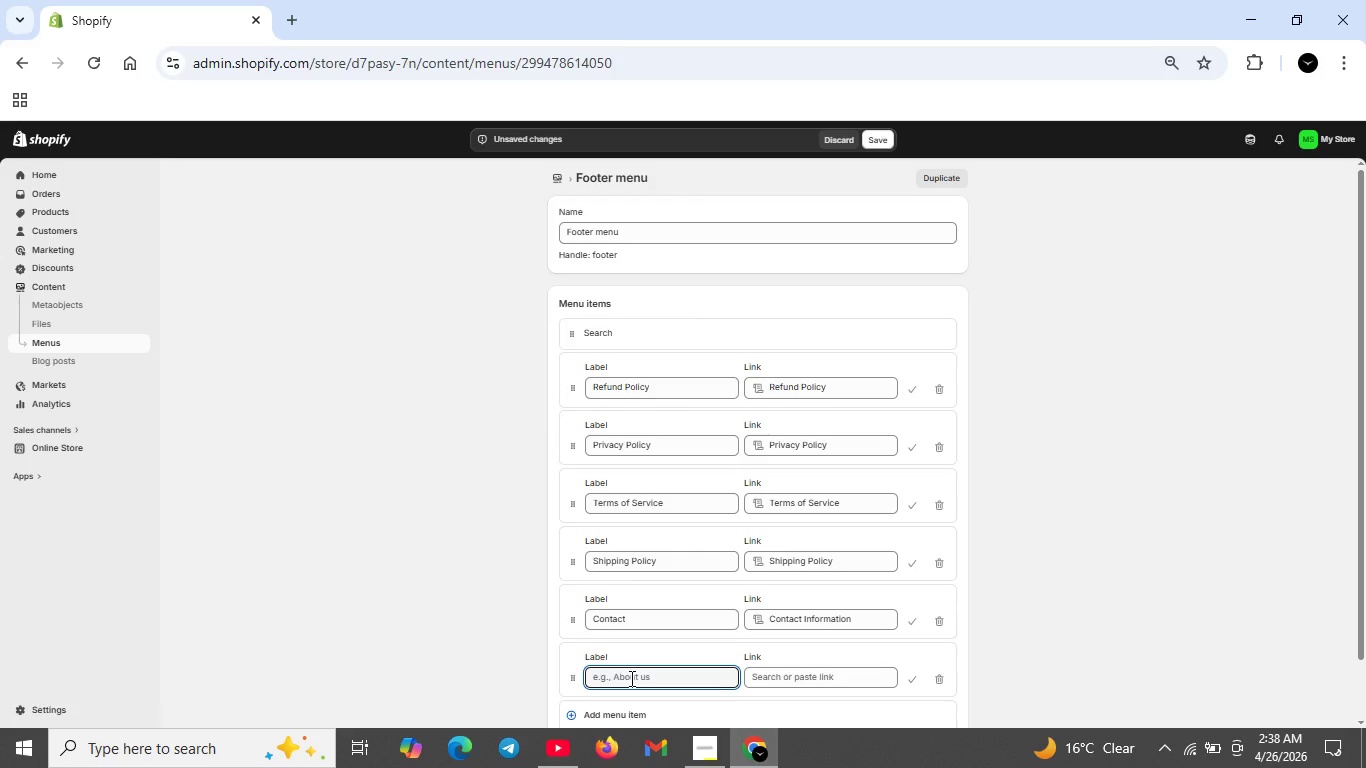 
type(Legal Notice)
 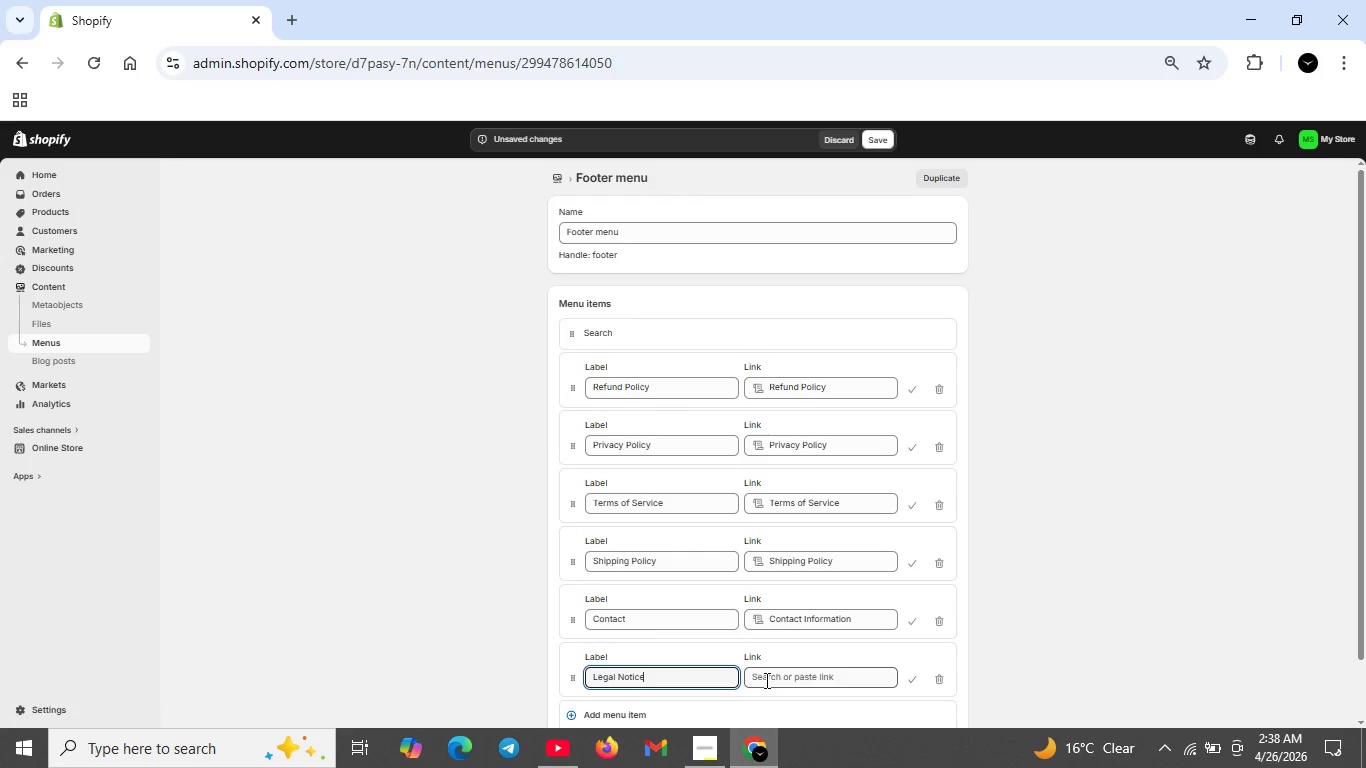 
left_click([765, 680])
 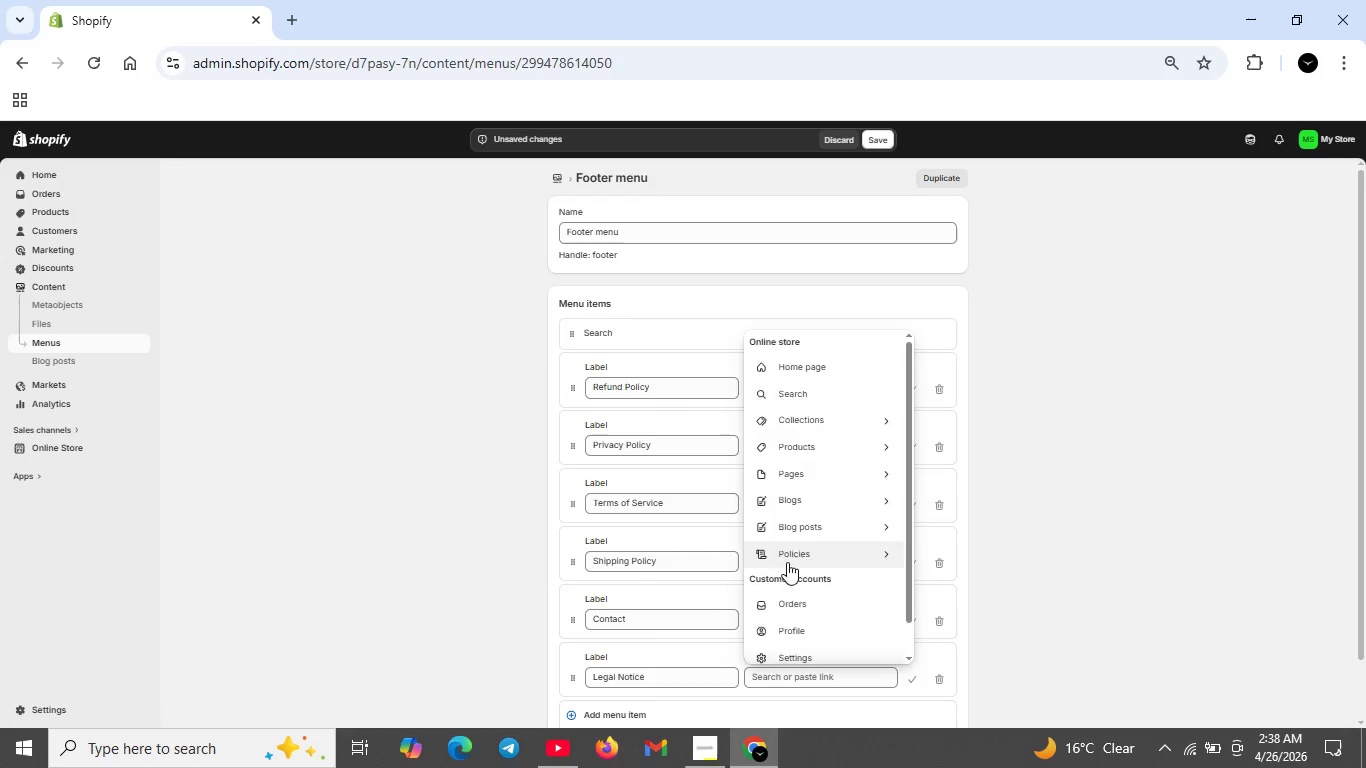 
left_click([787, 562])
 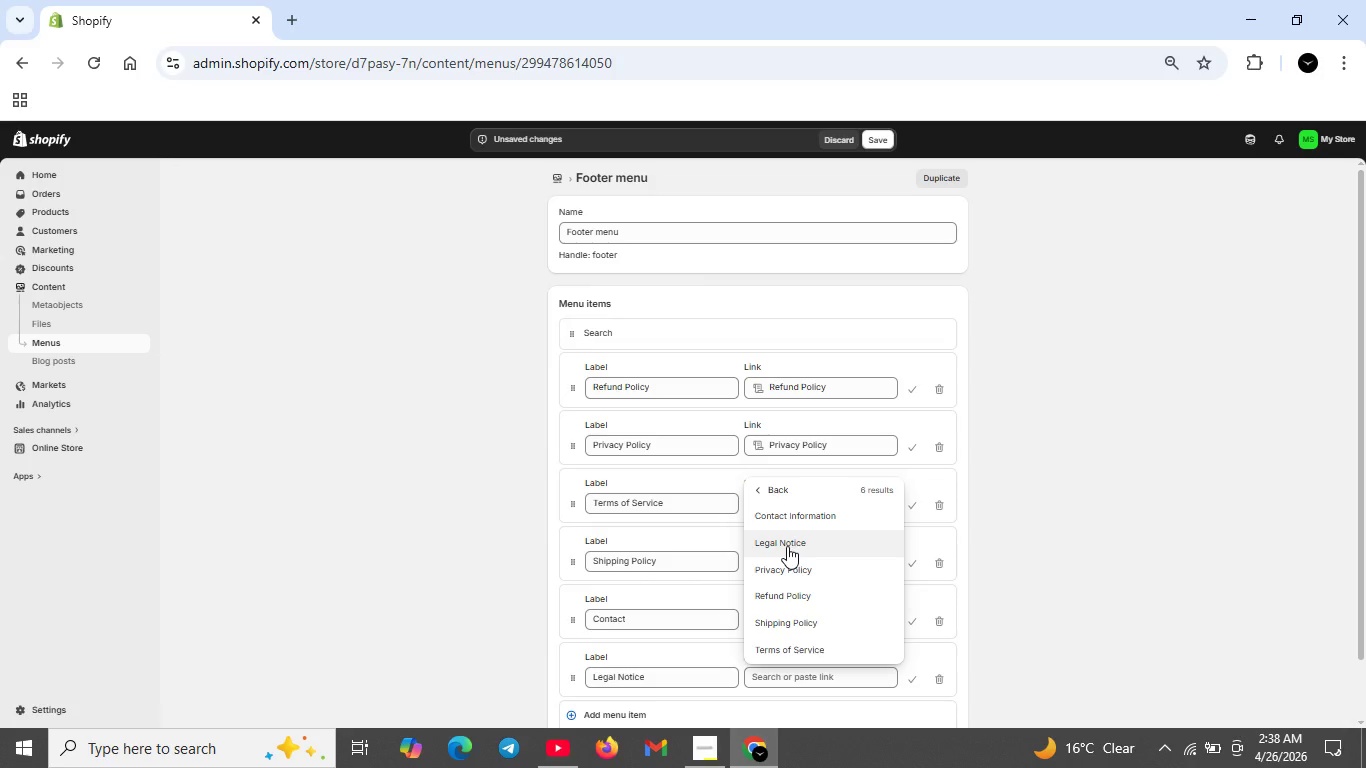 
left_click([787, 546])
 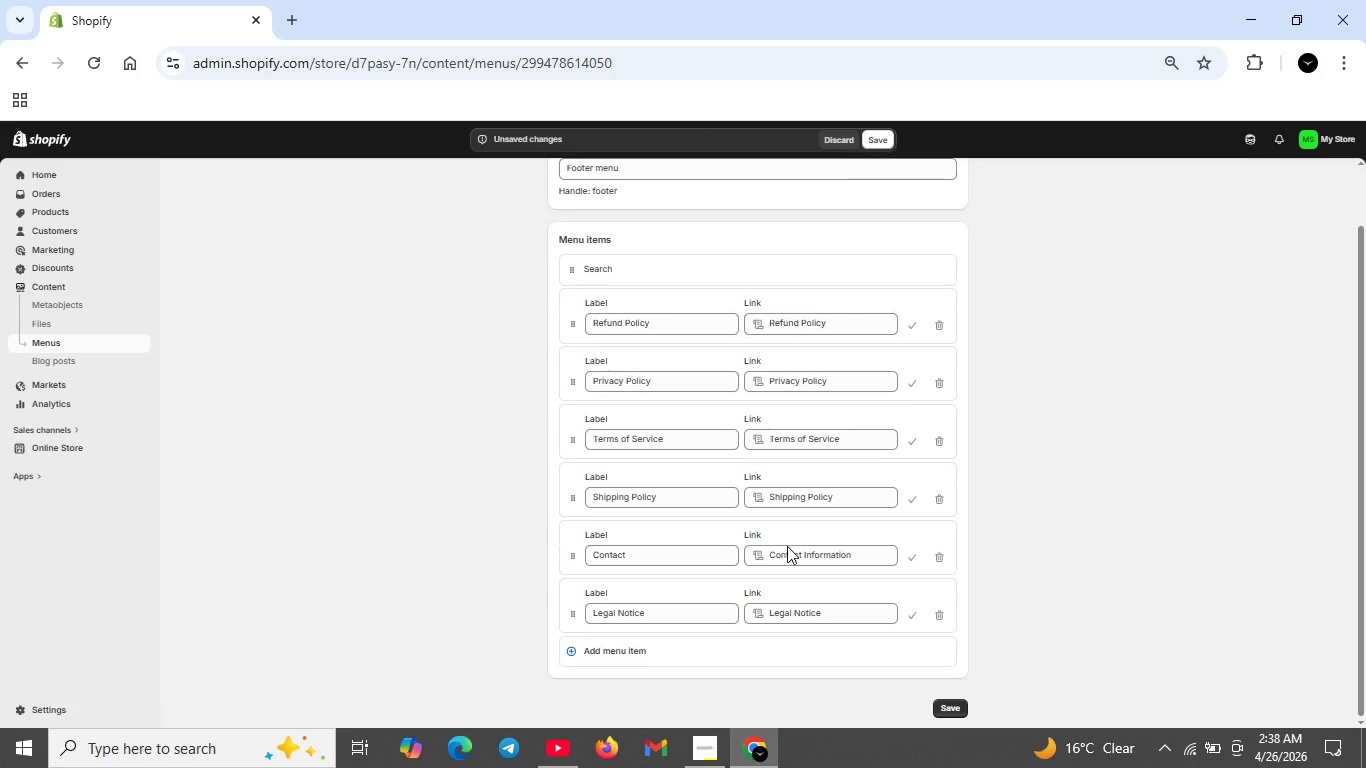 
scroll: coordinate [787, 546], scroll_direction: down, amount: 2.0
 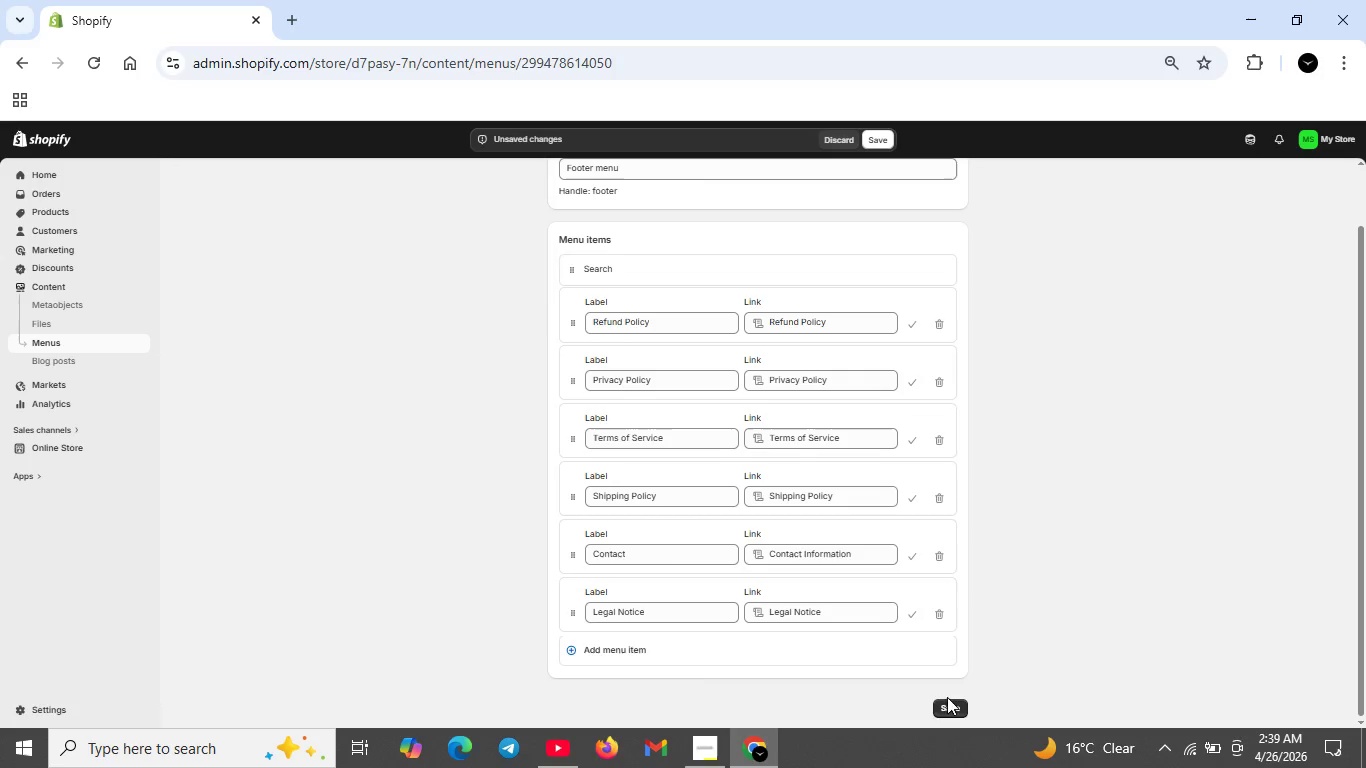 
left_click([947, 706])
 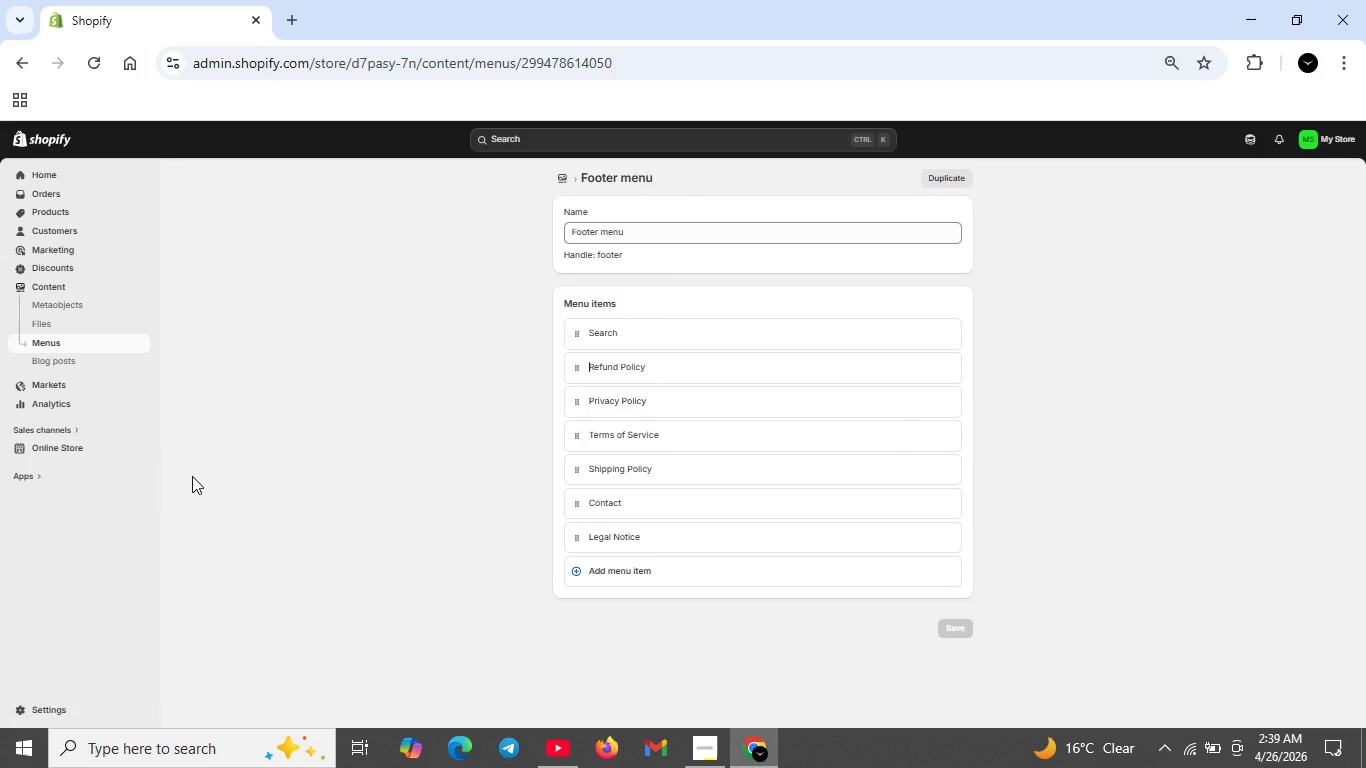 
wait(18.69)
 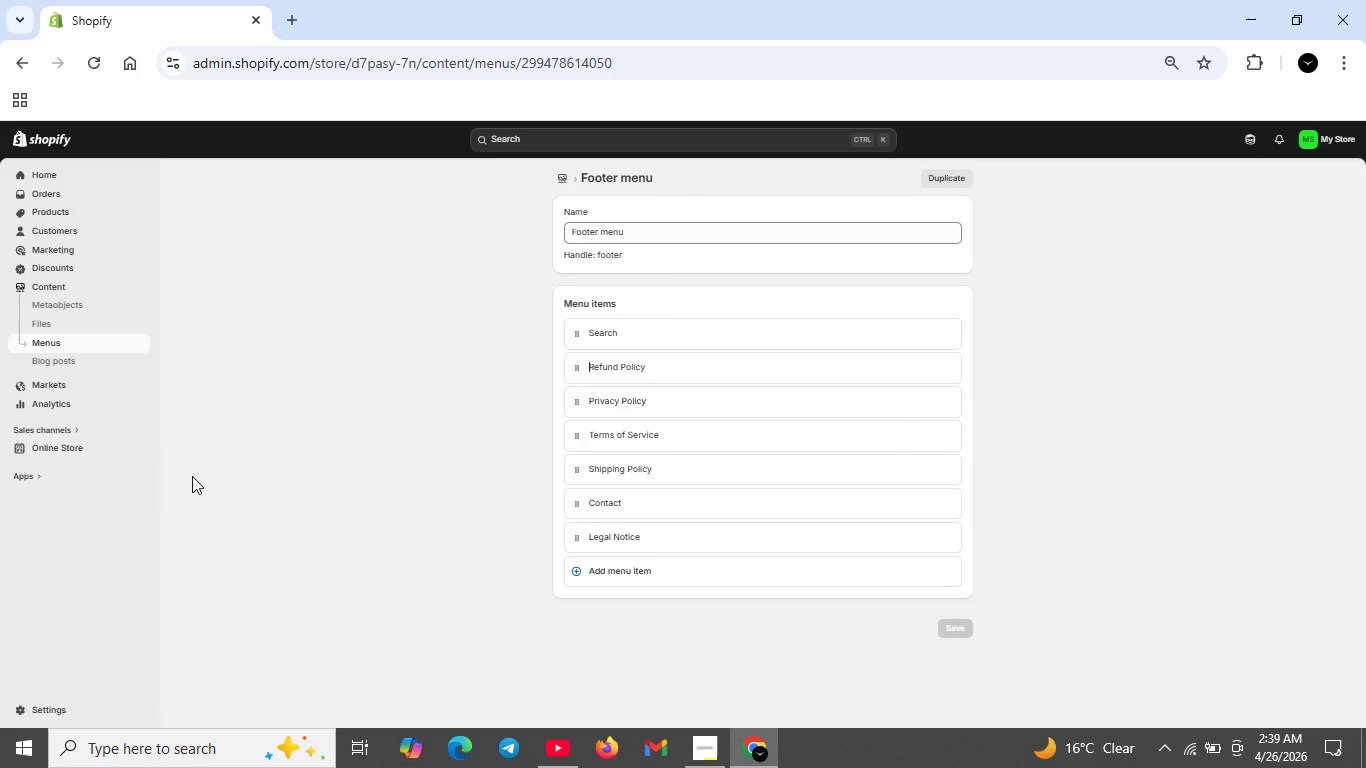 
left_click([564, 179])
 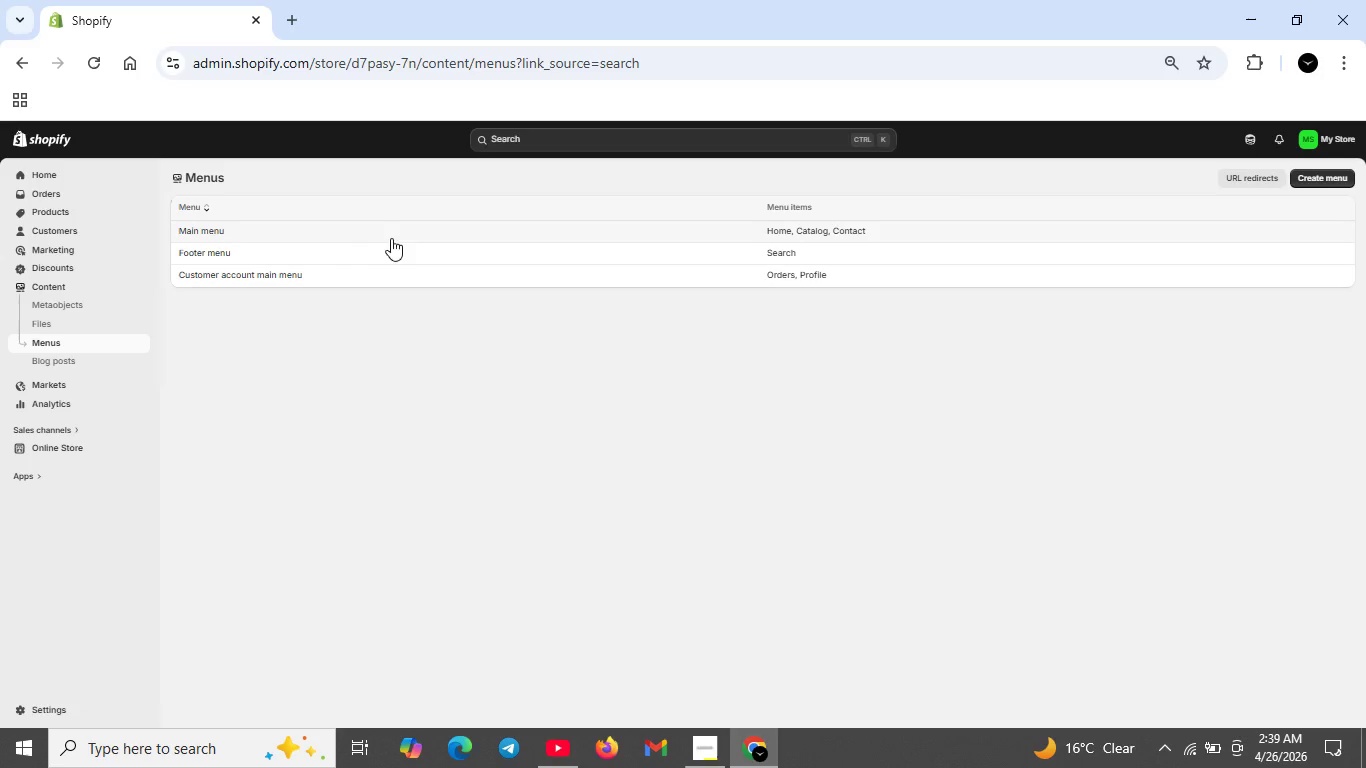 
left_click([392, 234])
 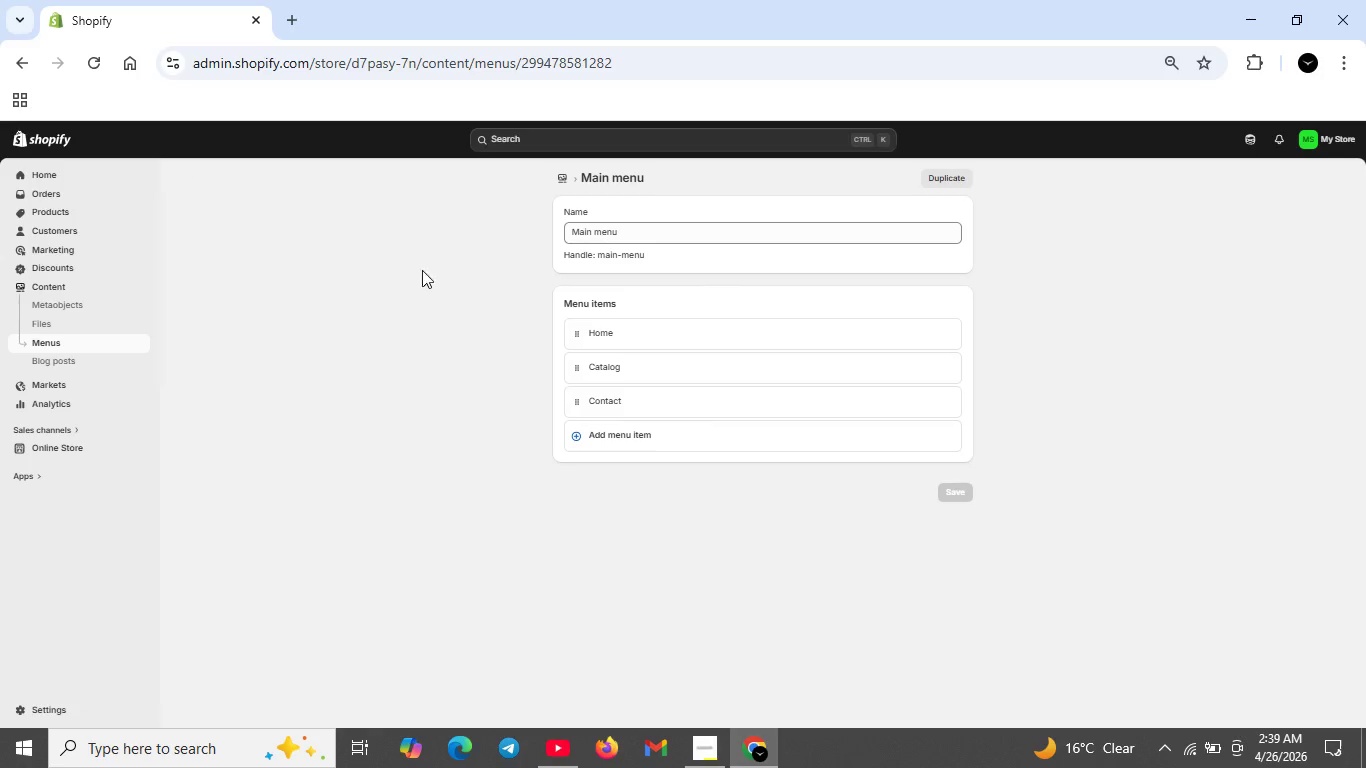 
left_click([633, 333])
 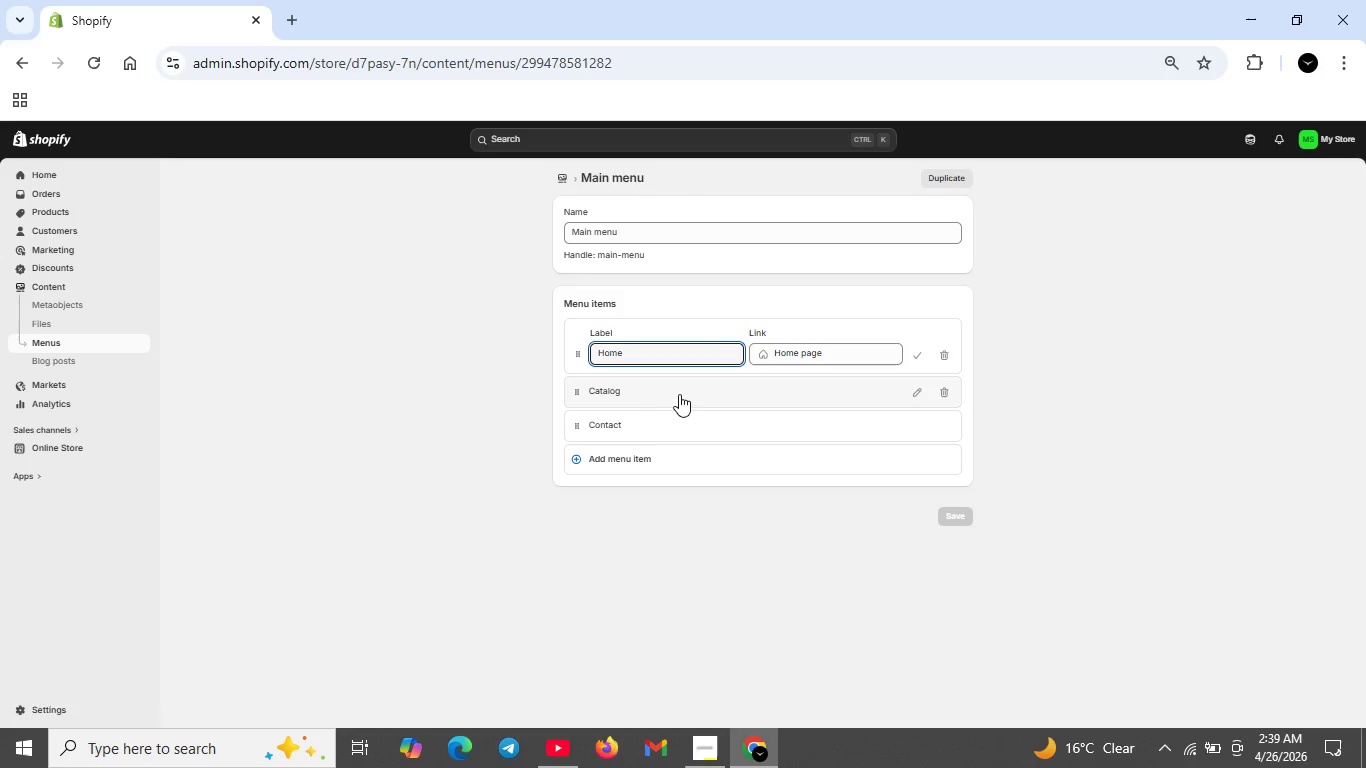 
wait(6.59)
 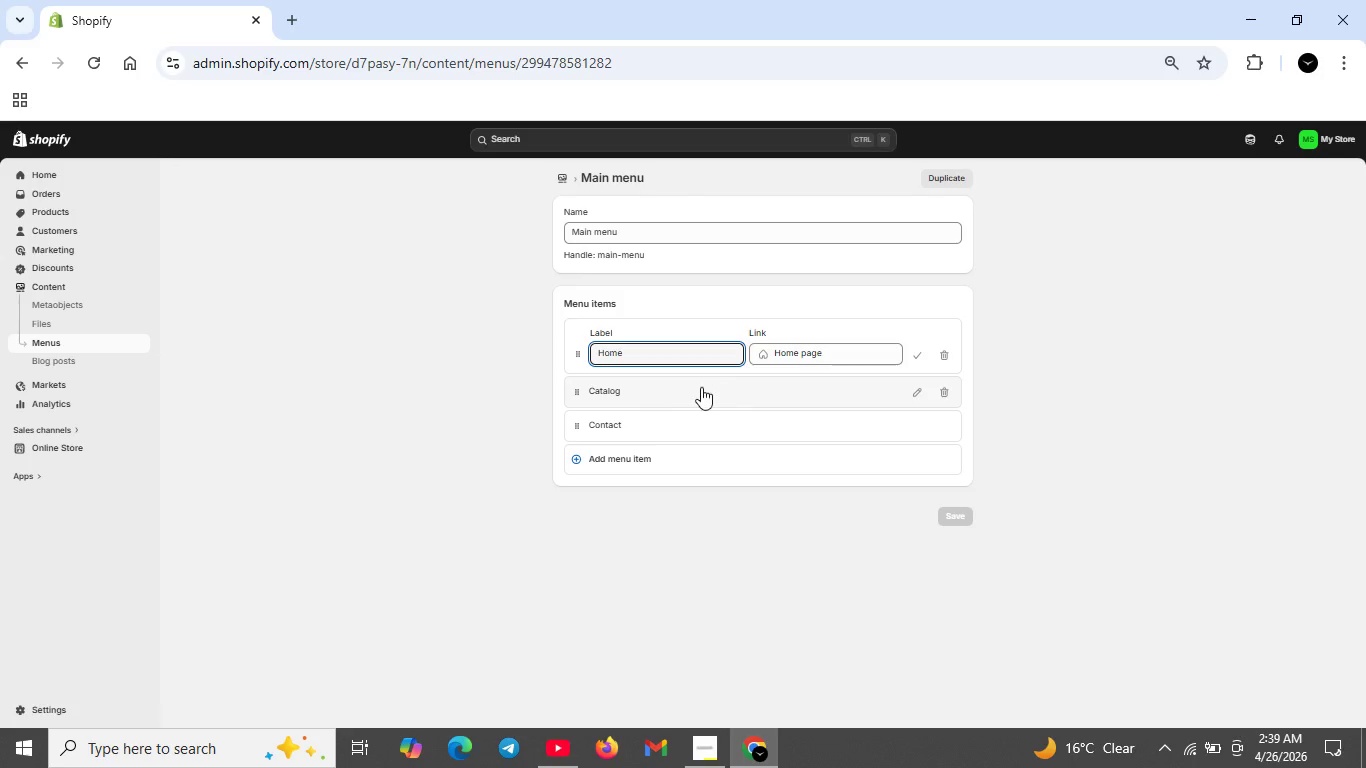 
left_click([945, 392])
 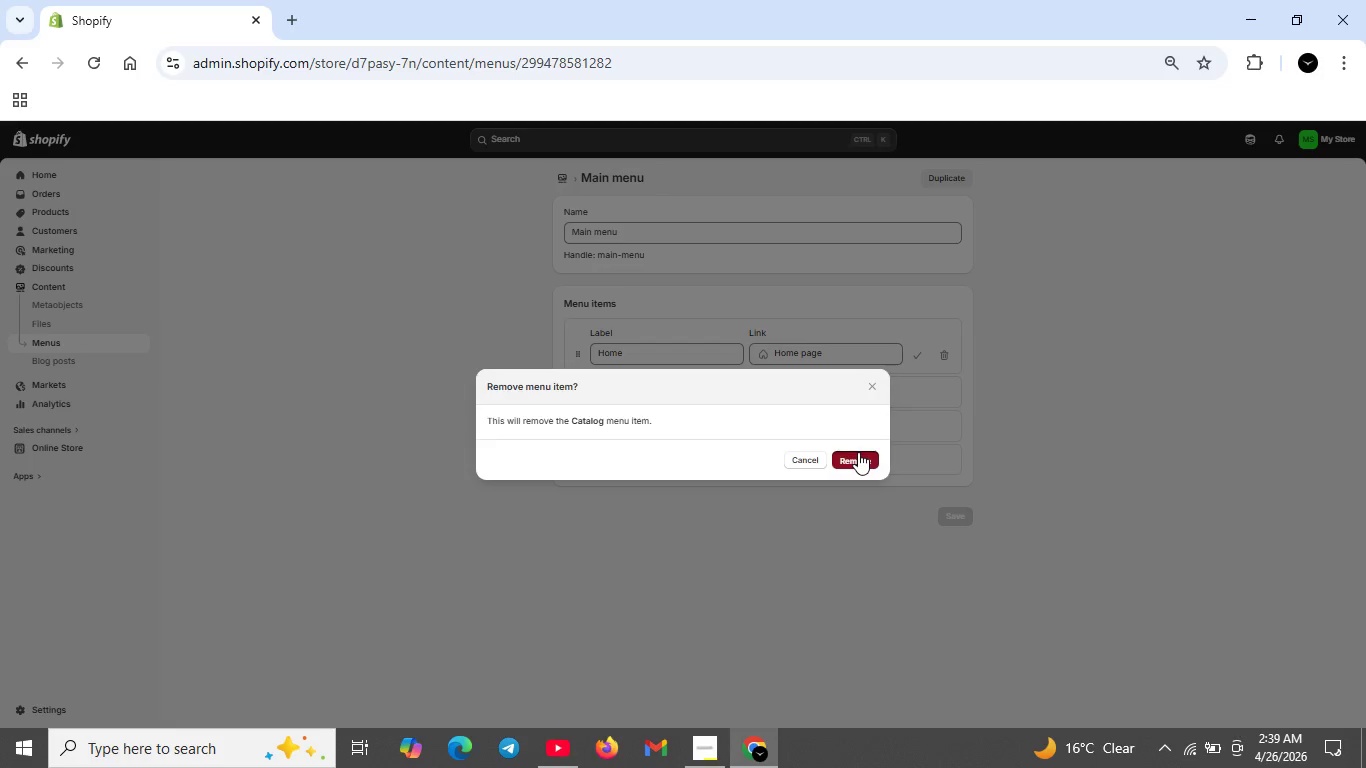 
left_click([858, 452])
 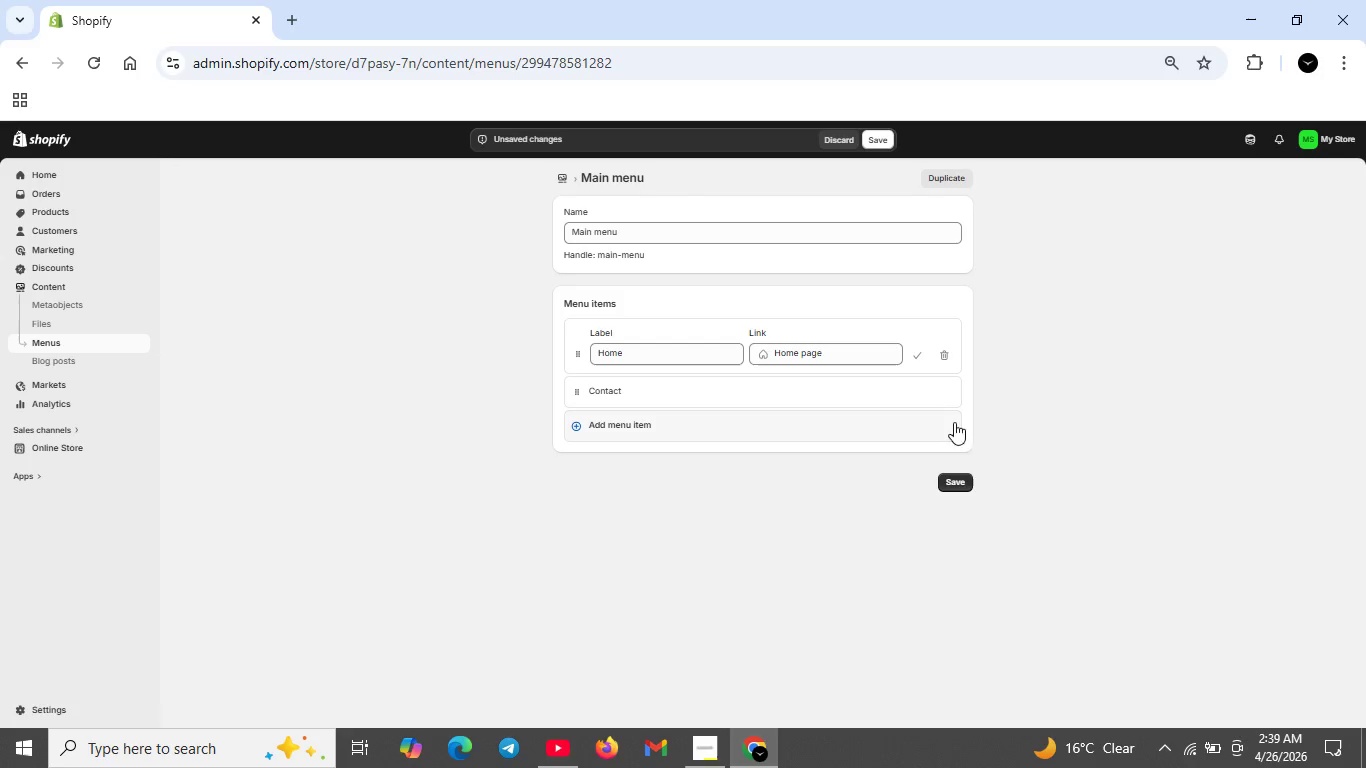 
mouse_move([576, 429])
 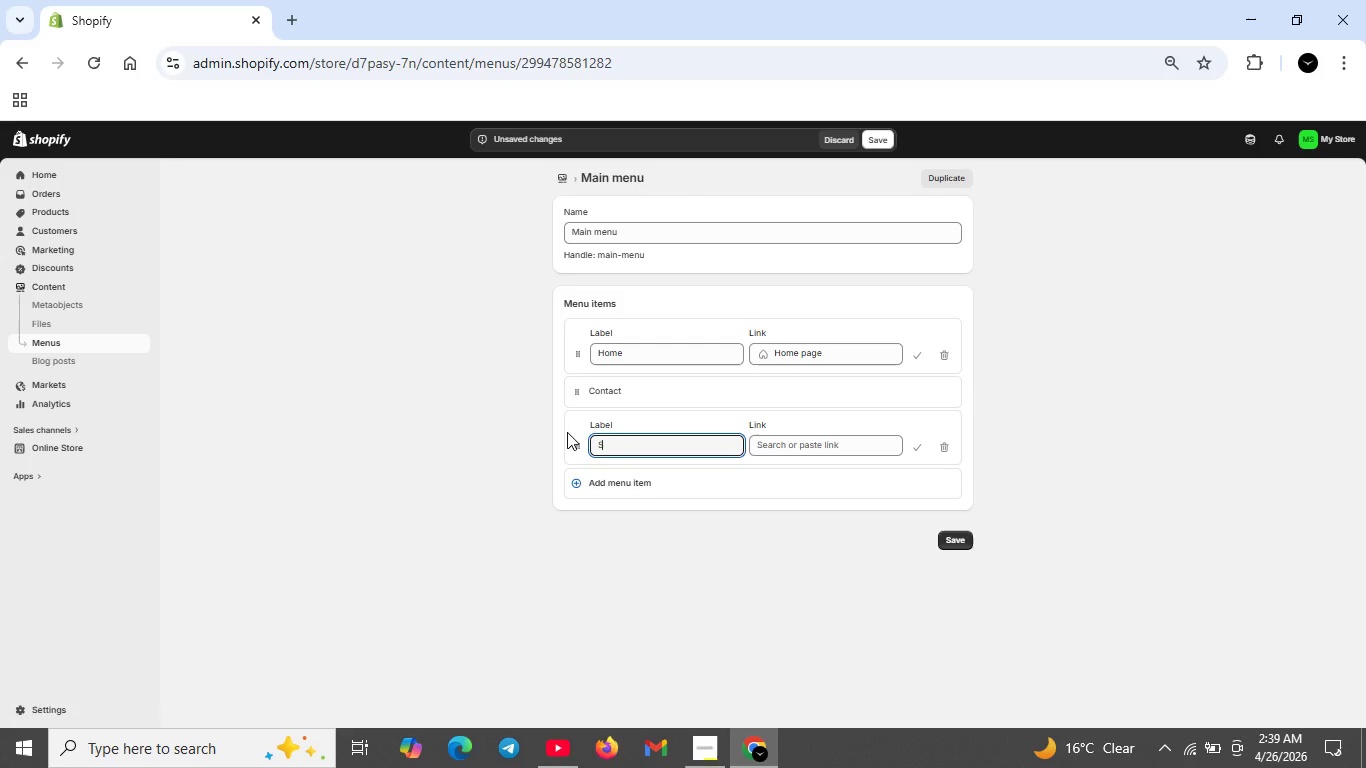 
type(Shop)
 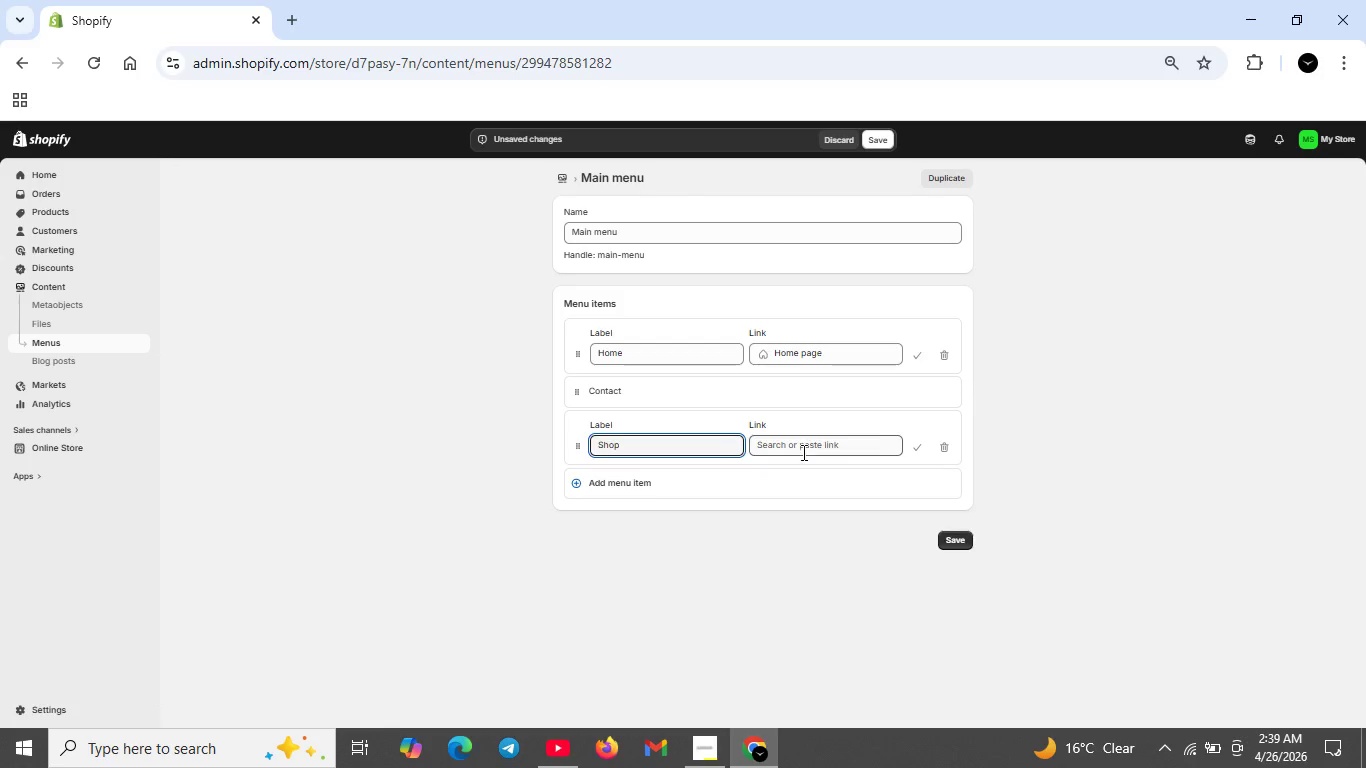 
left_click([802, 452])
 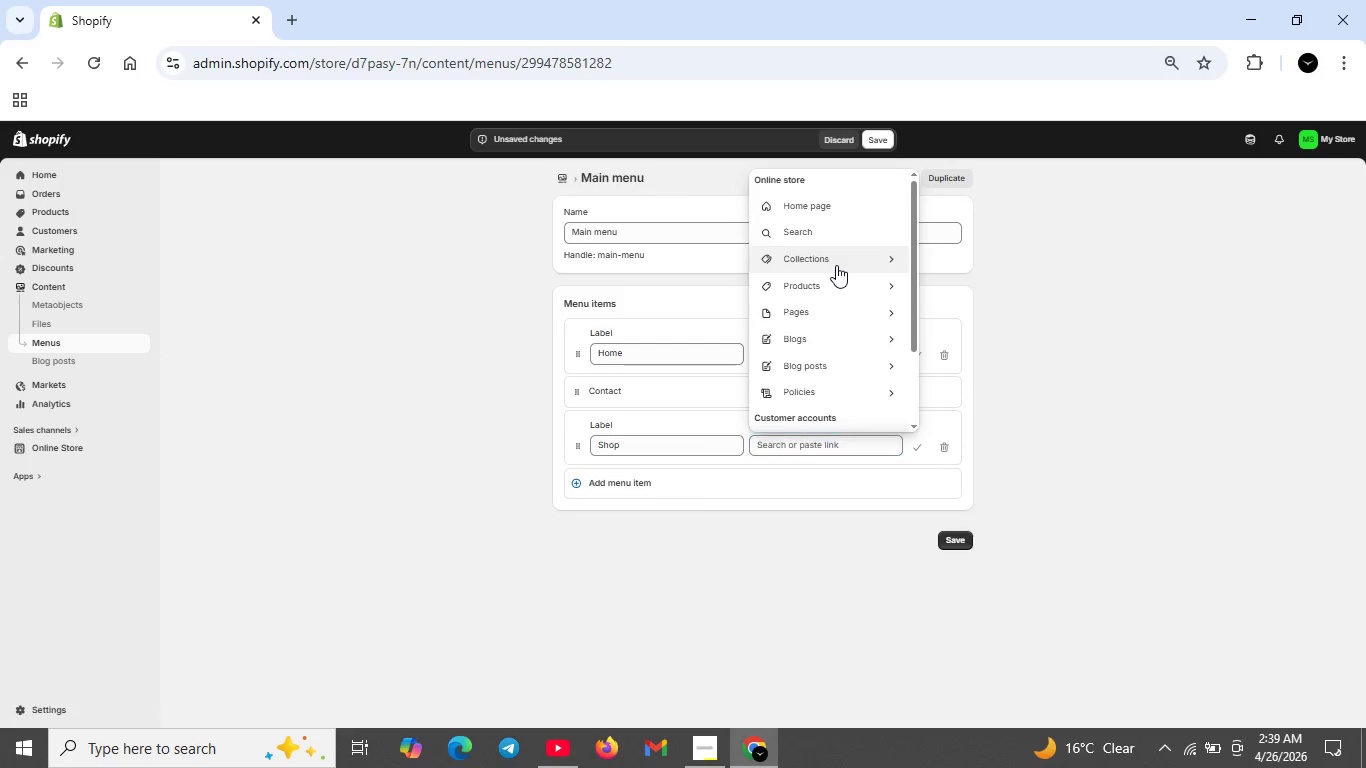 
left_click([836, 265])
 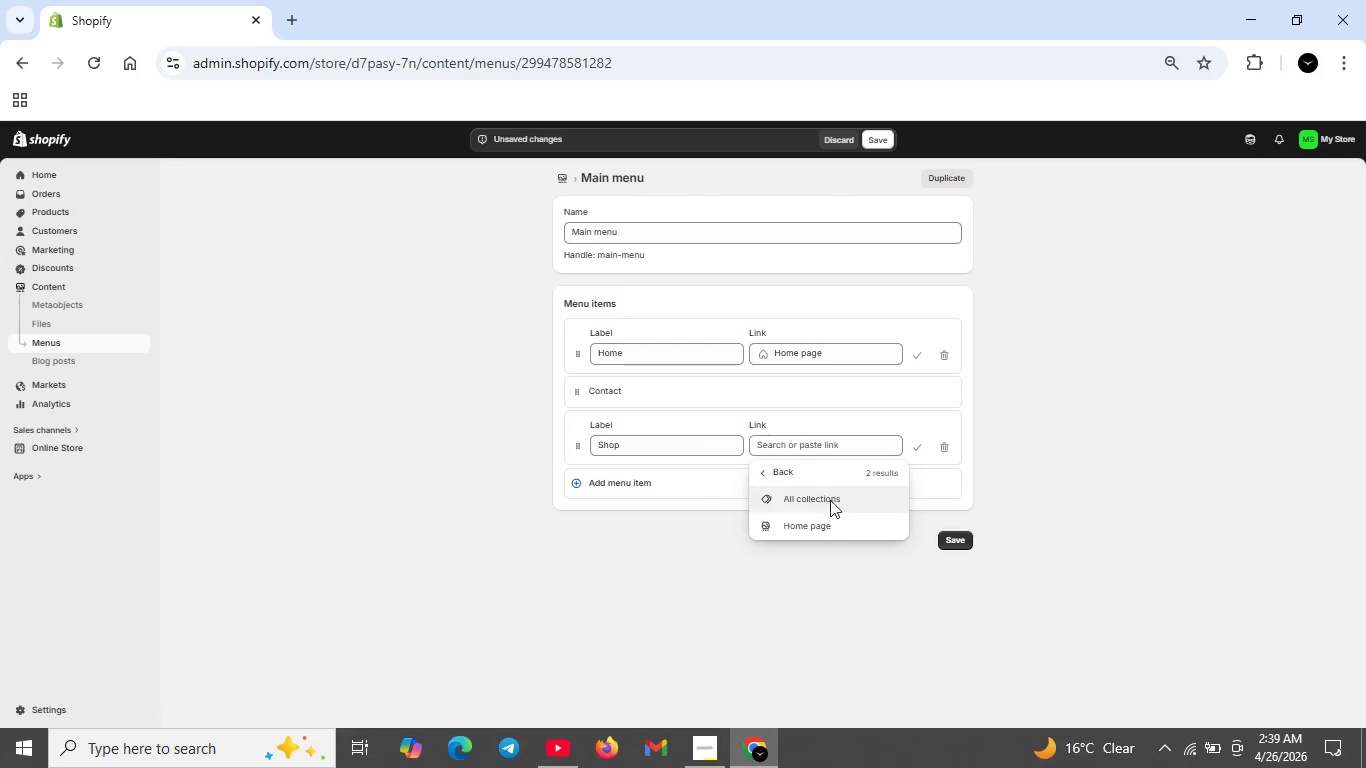 
left_click([830, 500])
 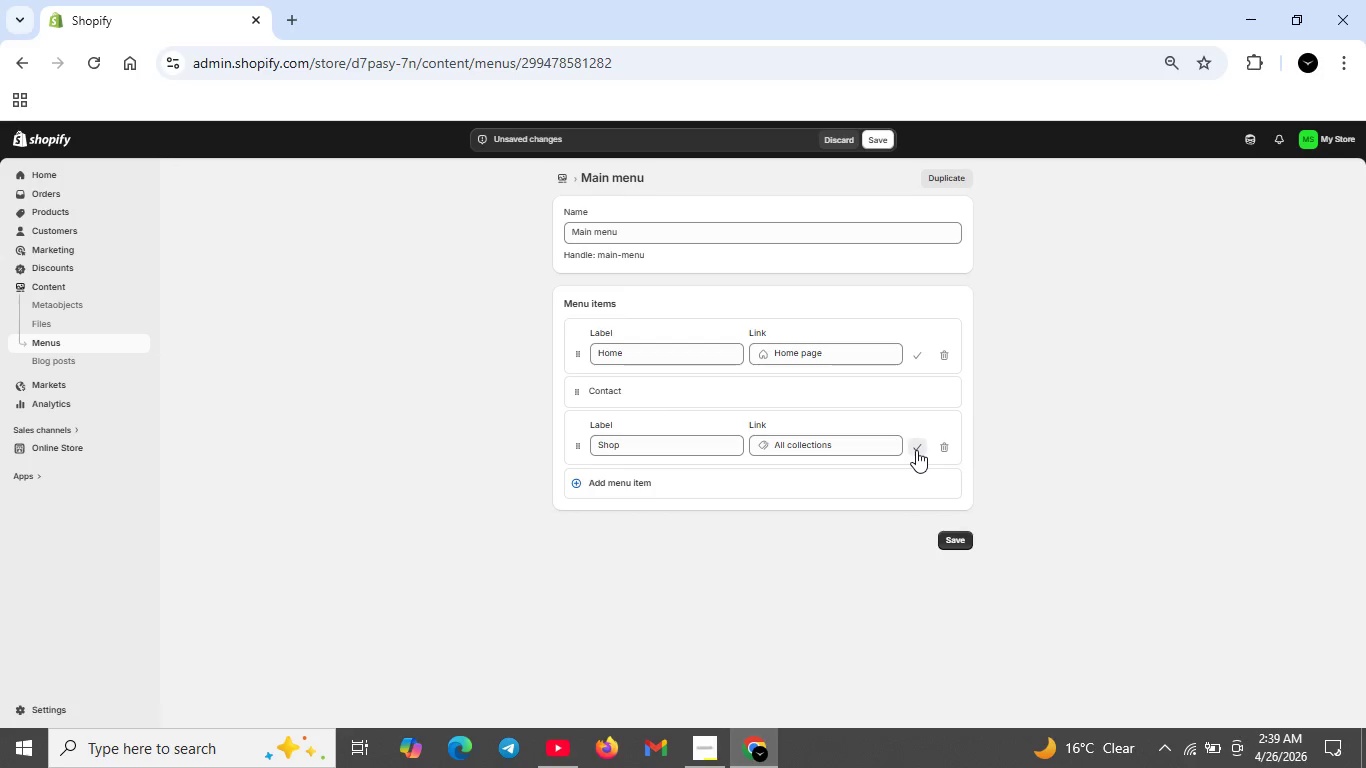 
left_click([916, 450])
 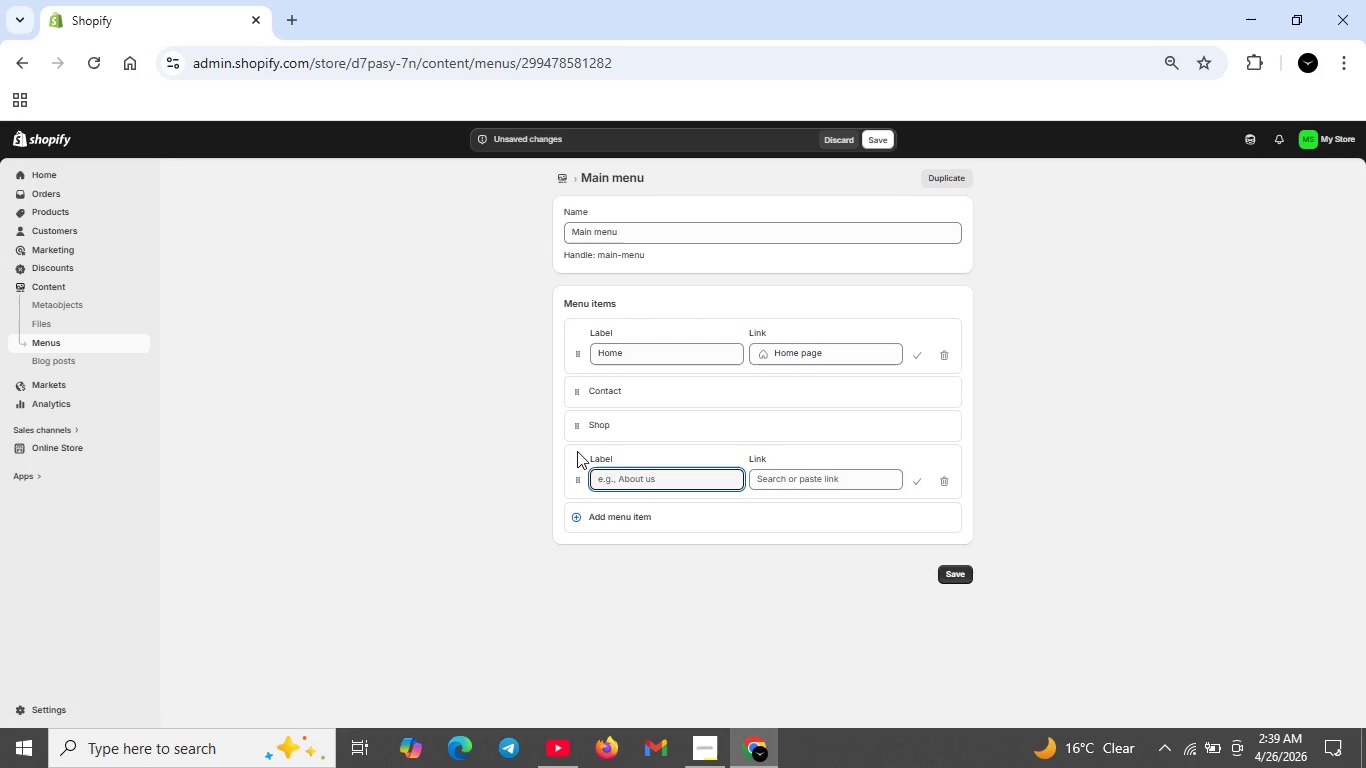 
type(About Us)
 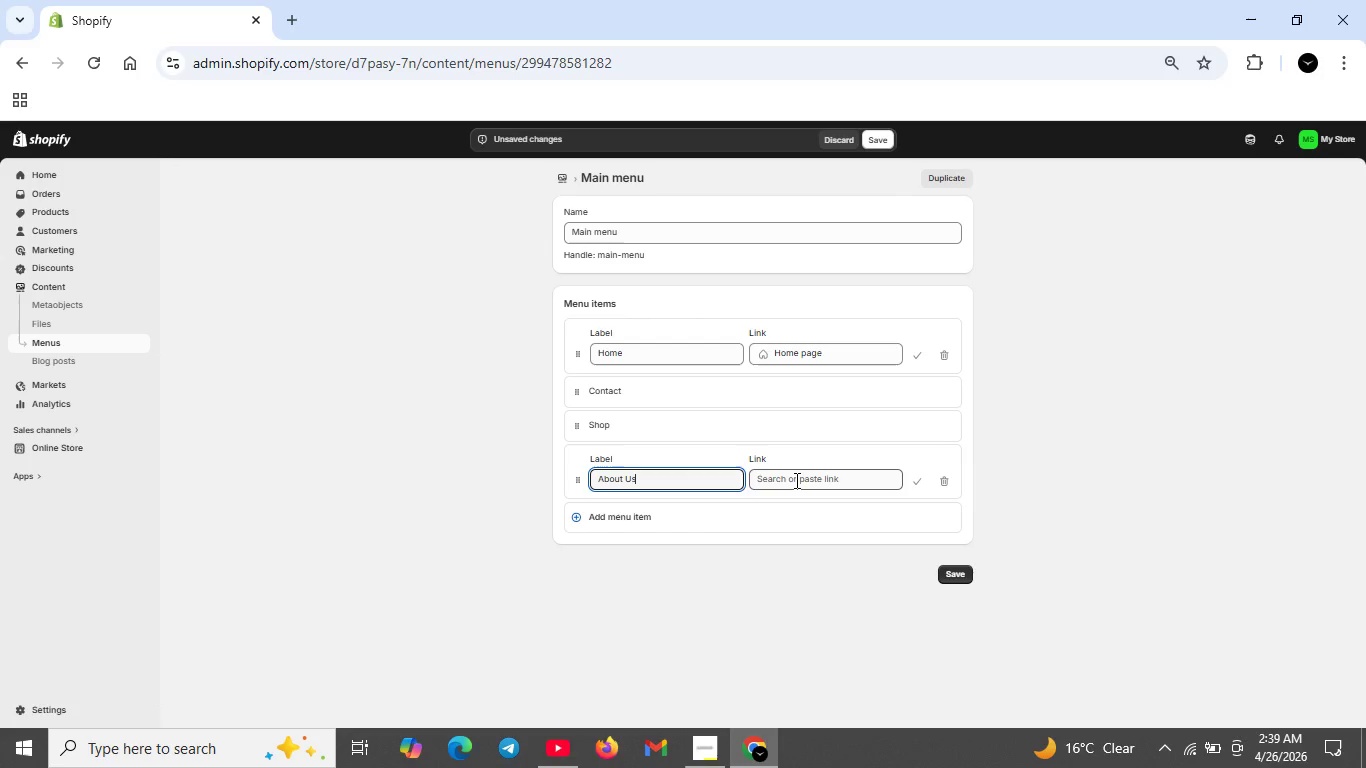 
left_click([795, 480])
 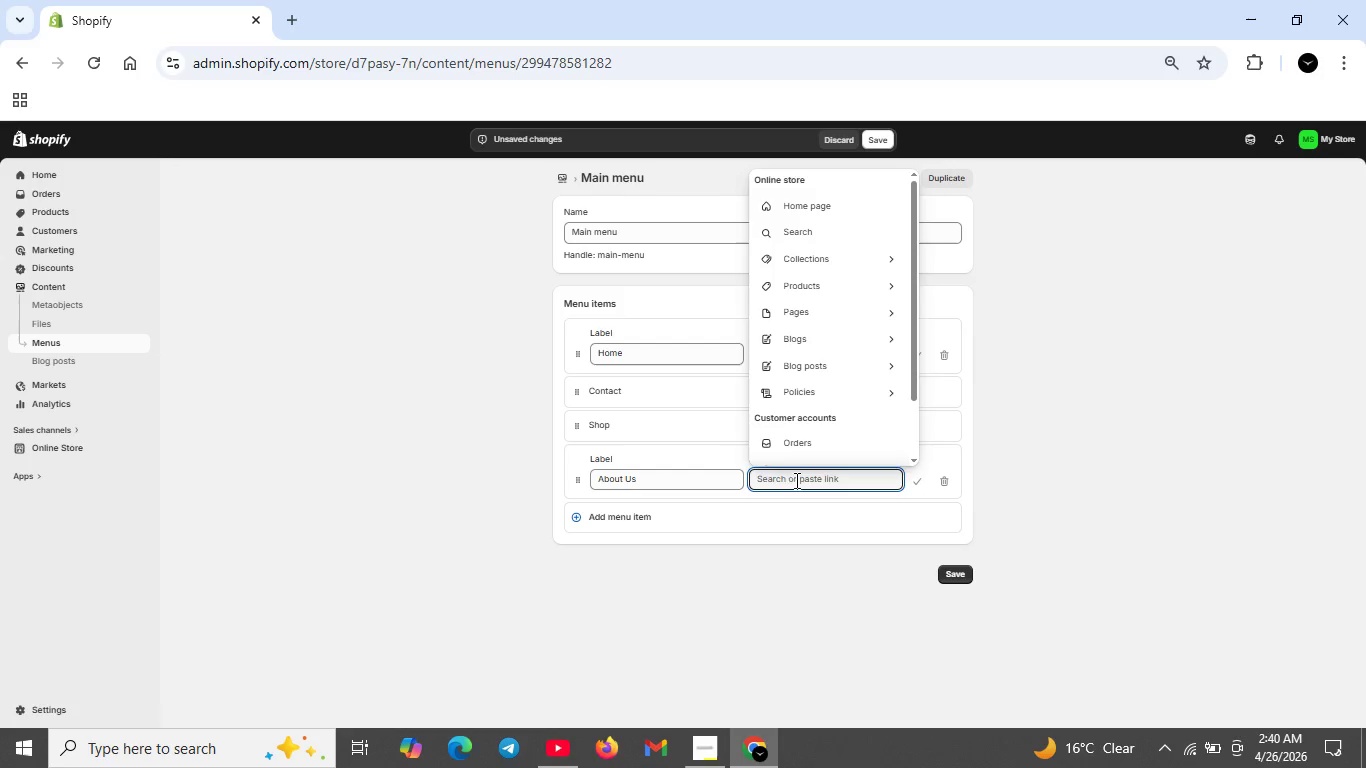 
wait(7.27)
 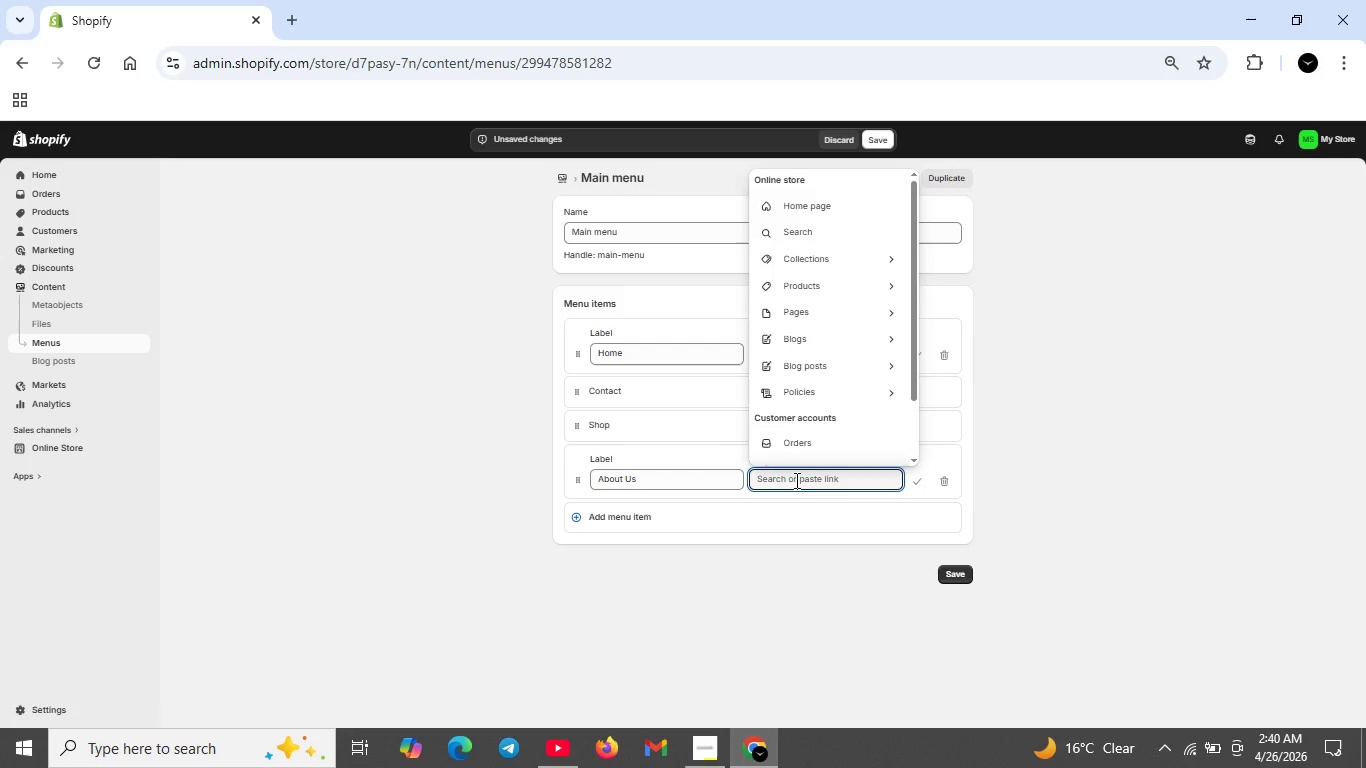 
left_click([803, 318])
 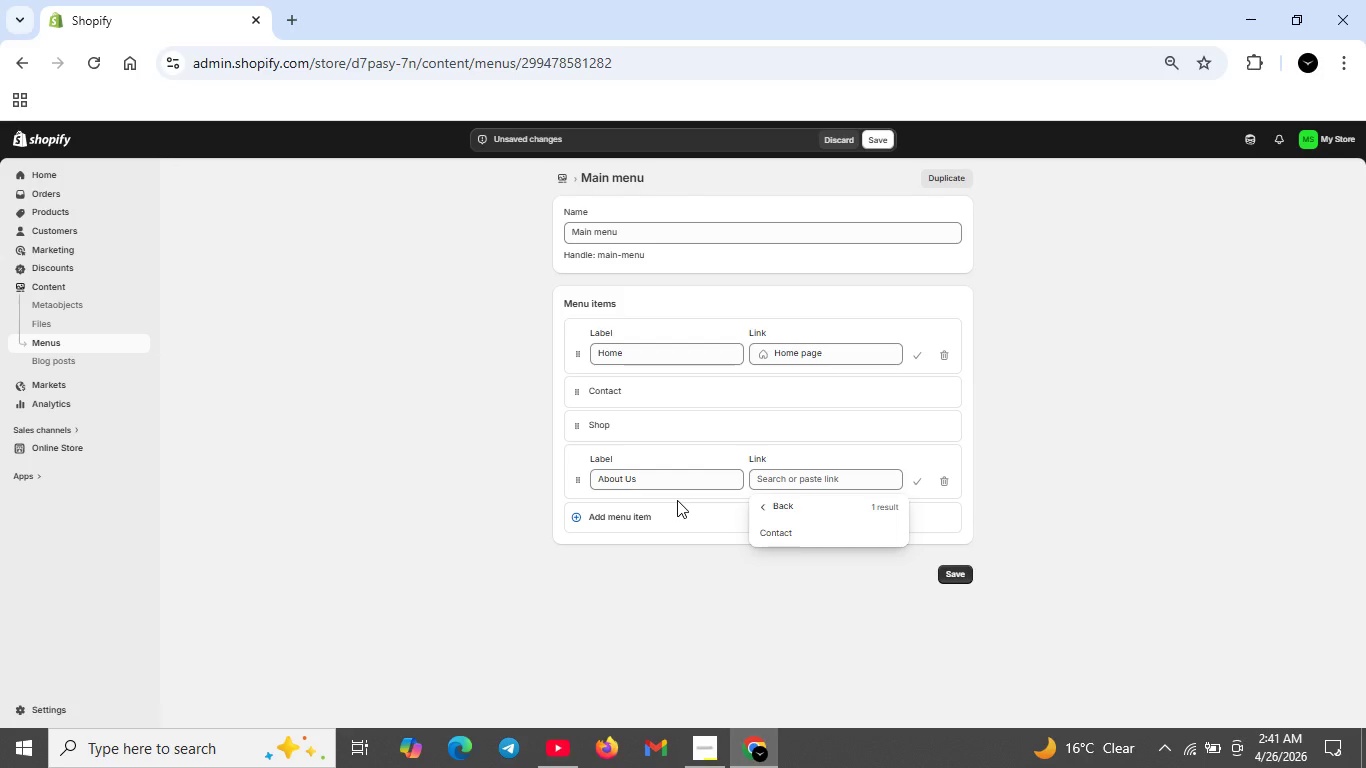 
wait(65.12)
 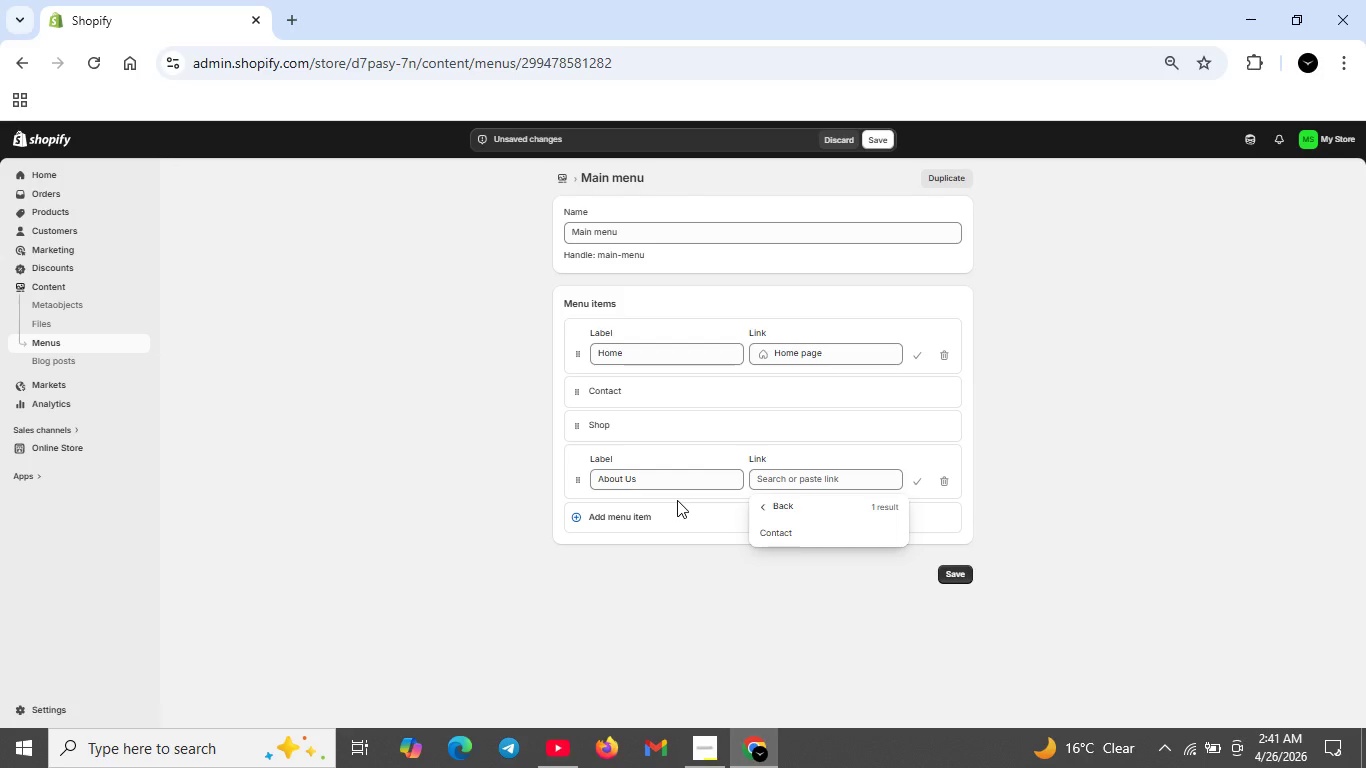 
left_click([907, 589])
 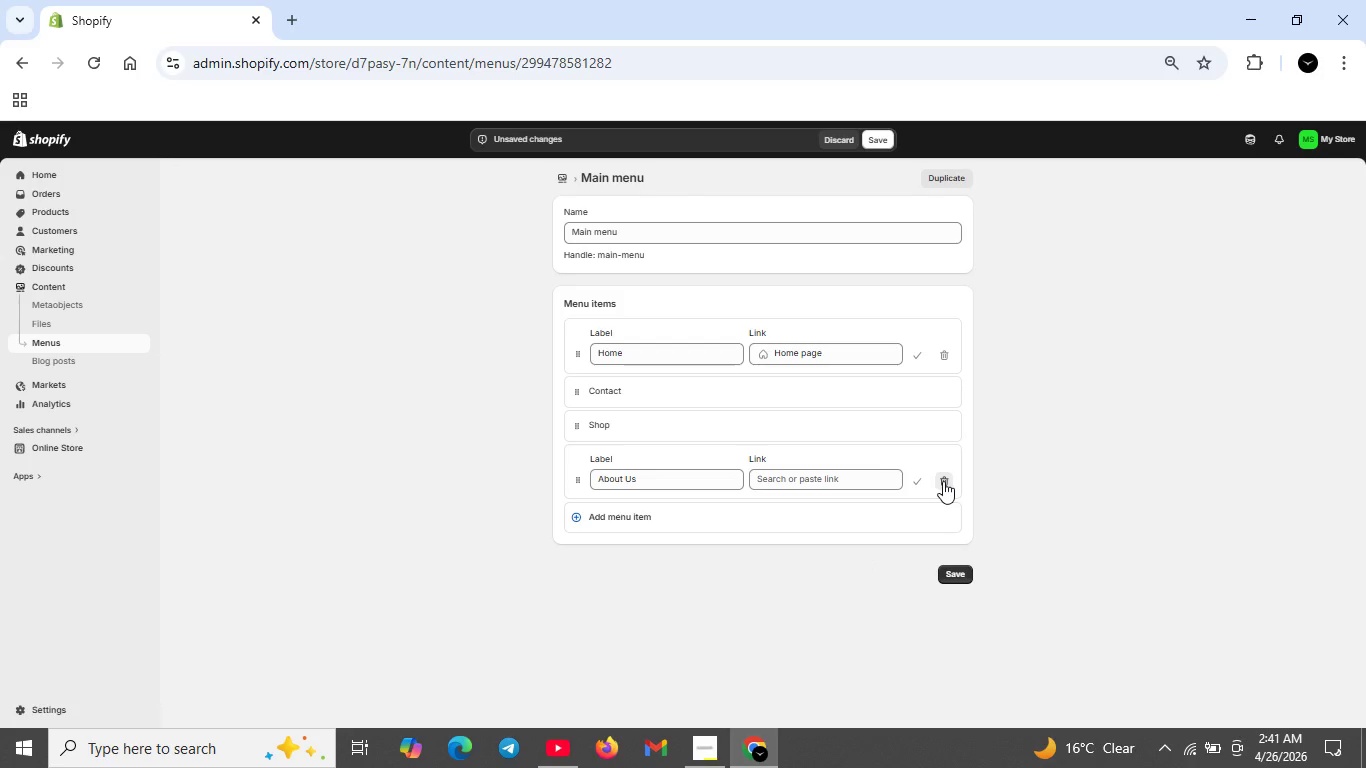 
left_click([943, 481])
 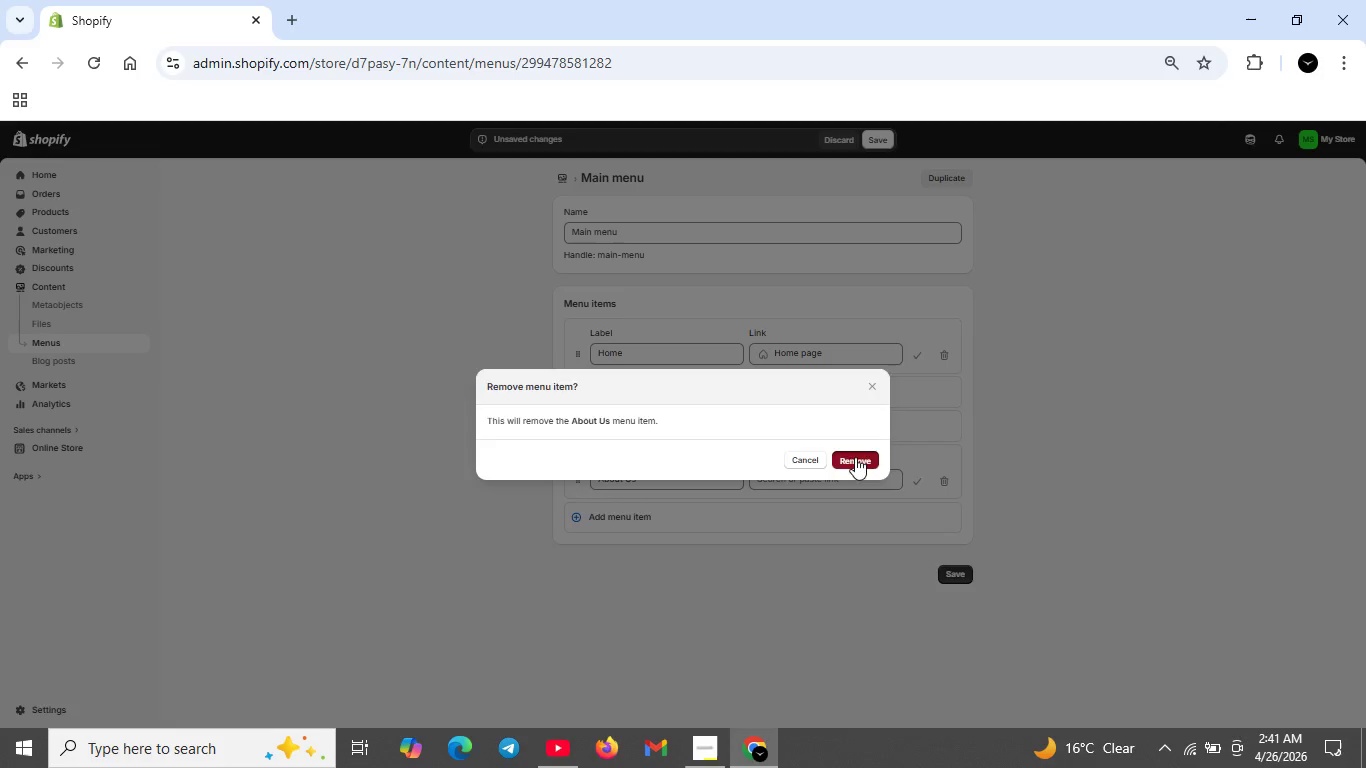 
left_click([855, 457])
 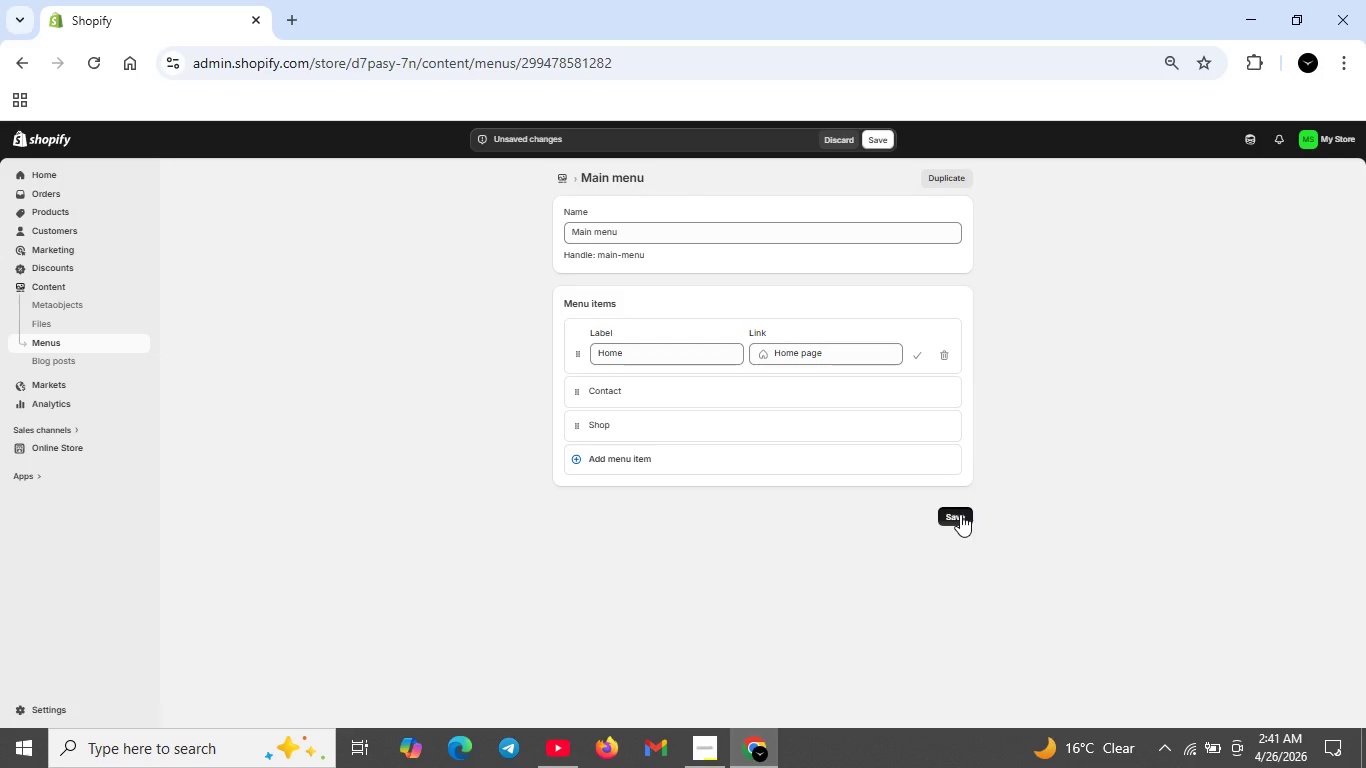 
left_click([960, 514])
 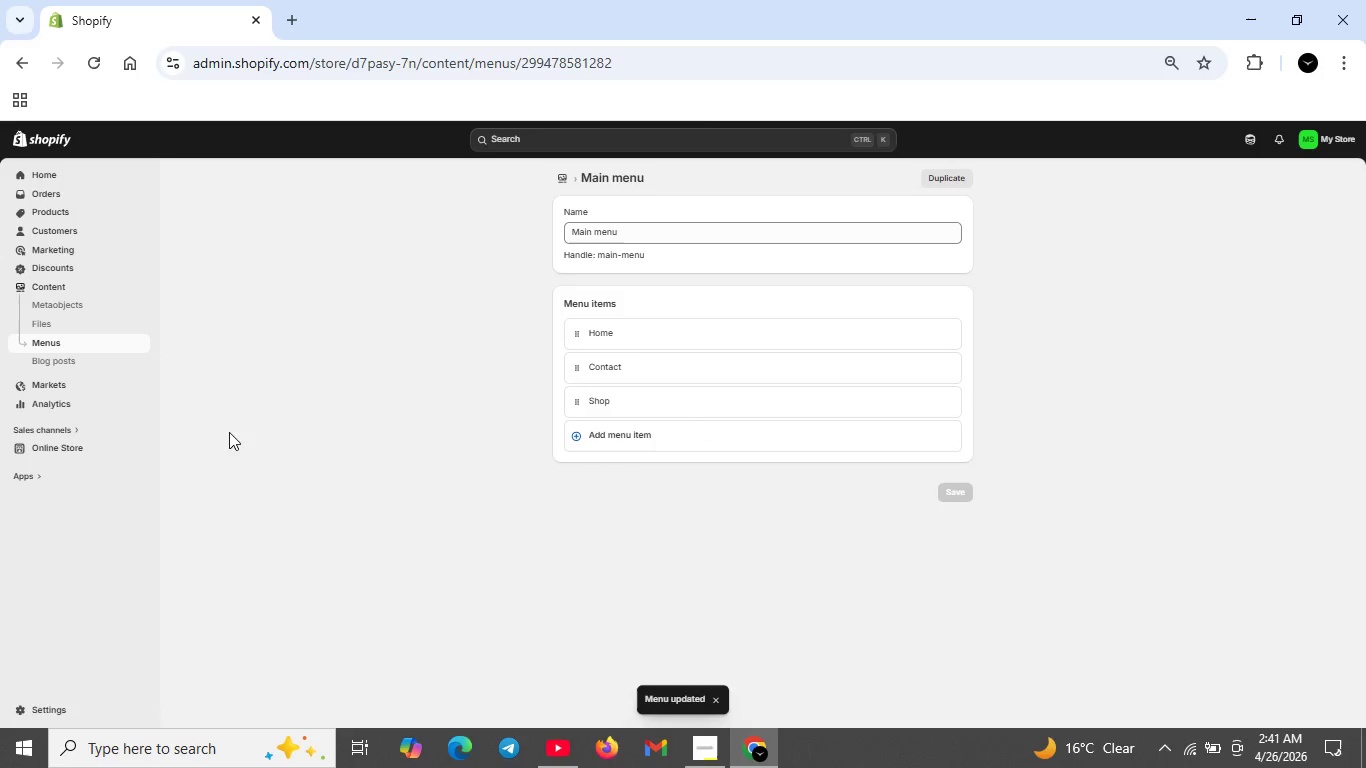 
left_click([72, 444])
 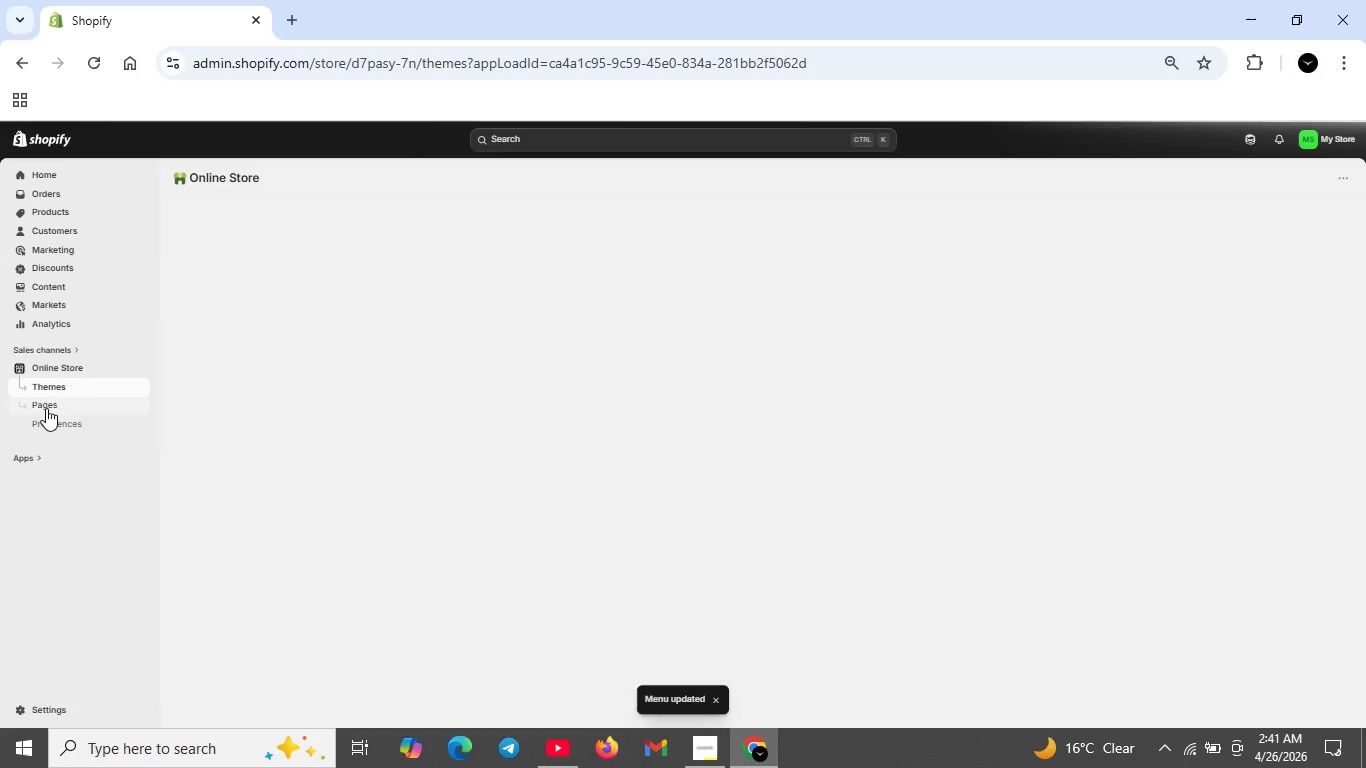 
left_click([44, 406])
 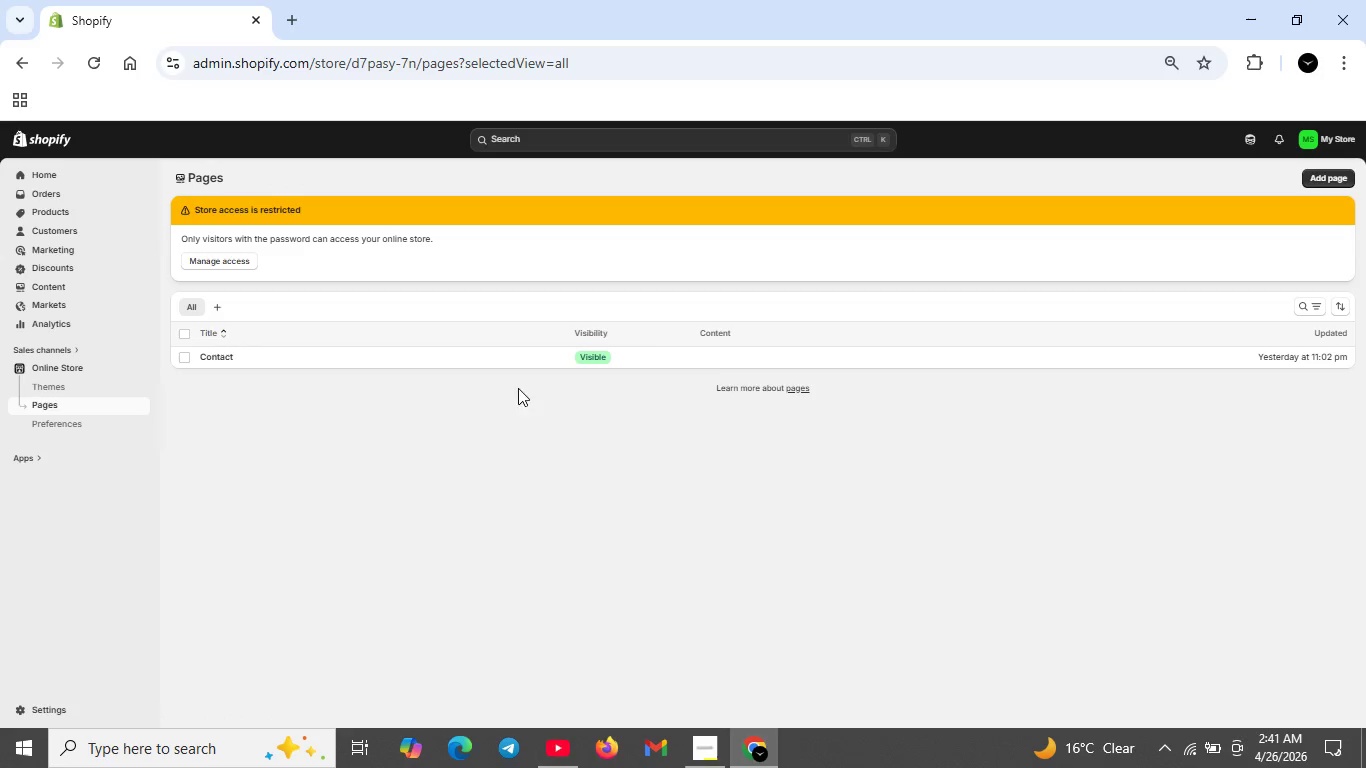 
wait(7.28)
 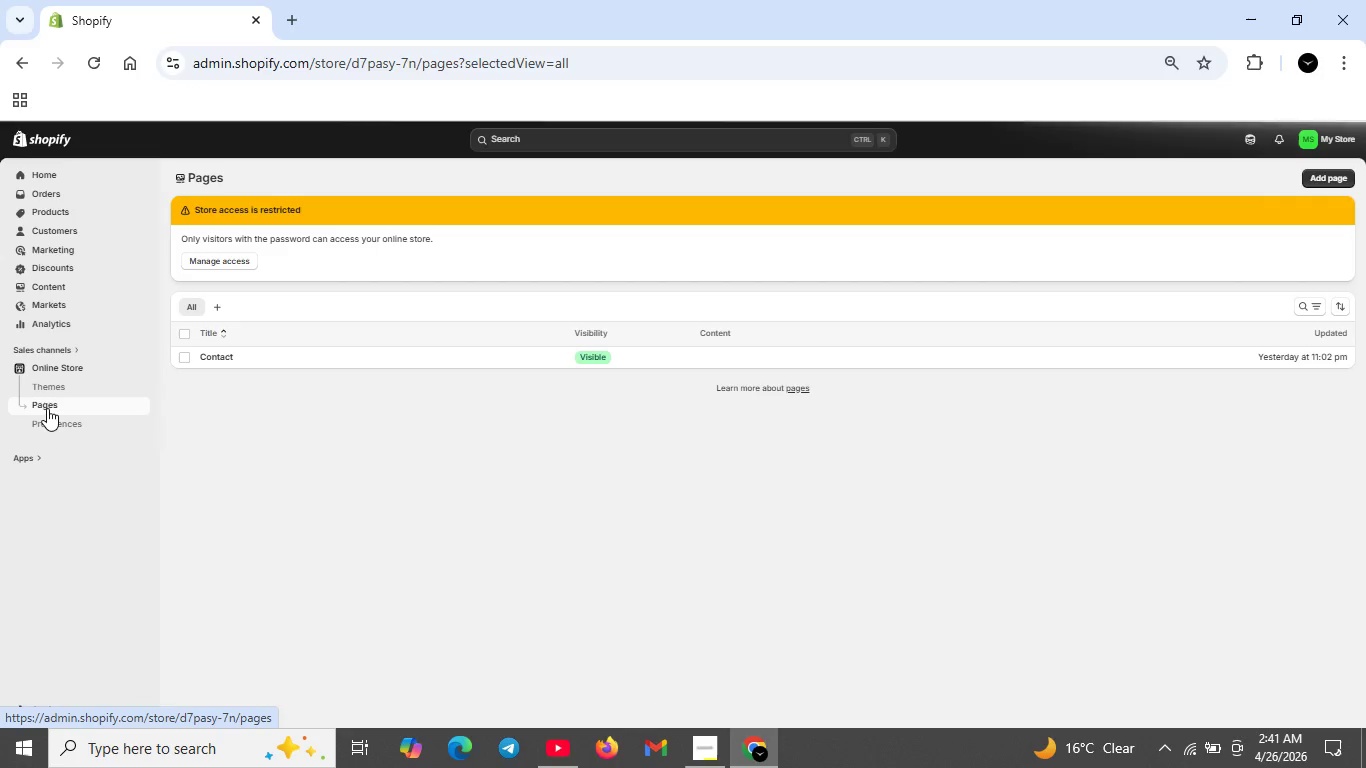 
left_click([1333, 173])
 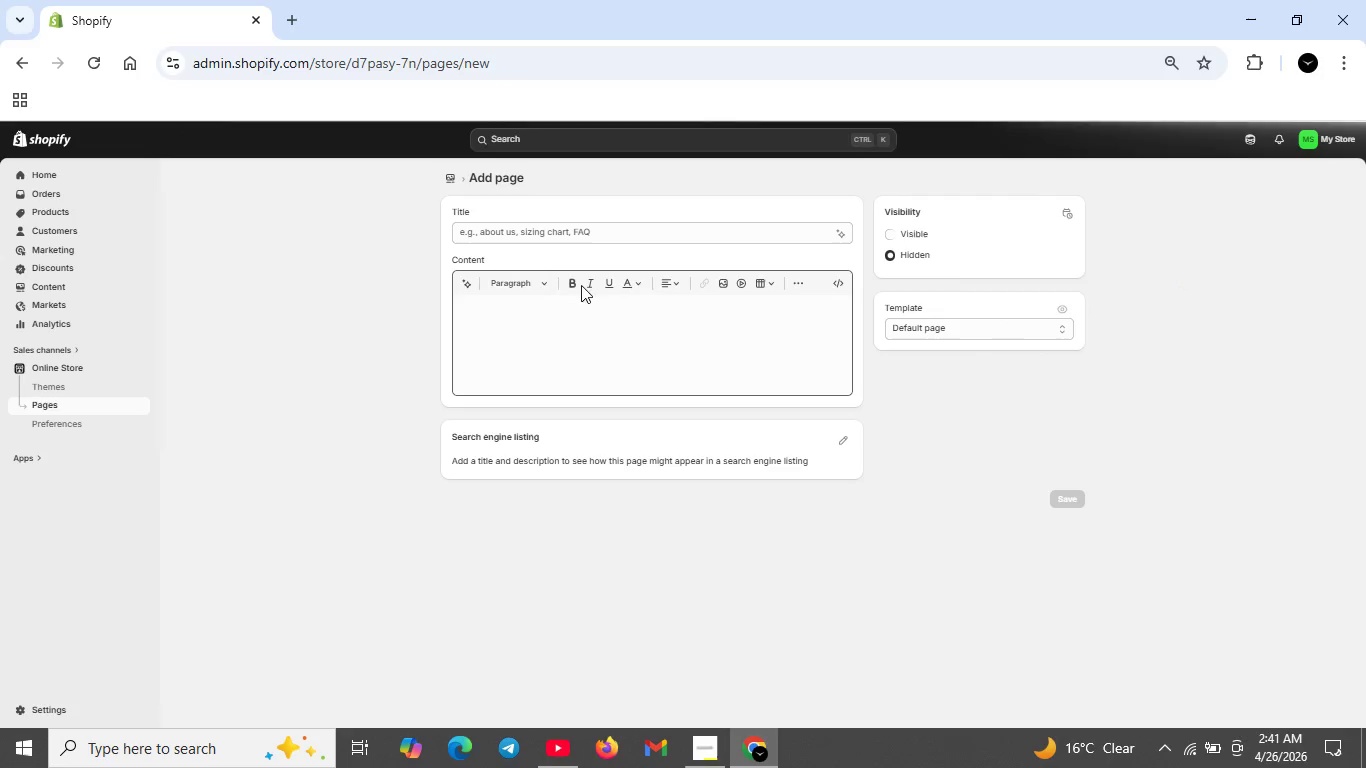 
left_click([530, 234])
 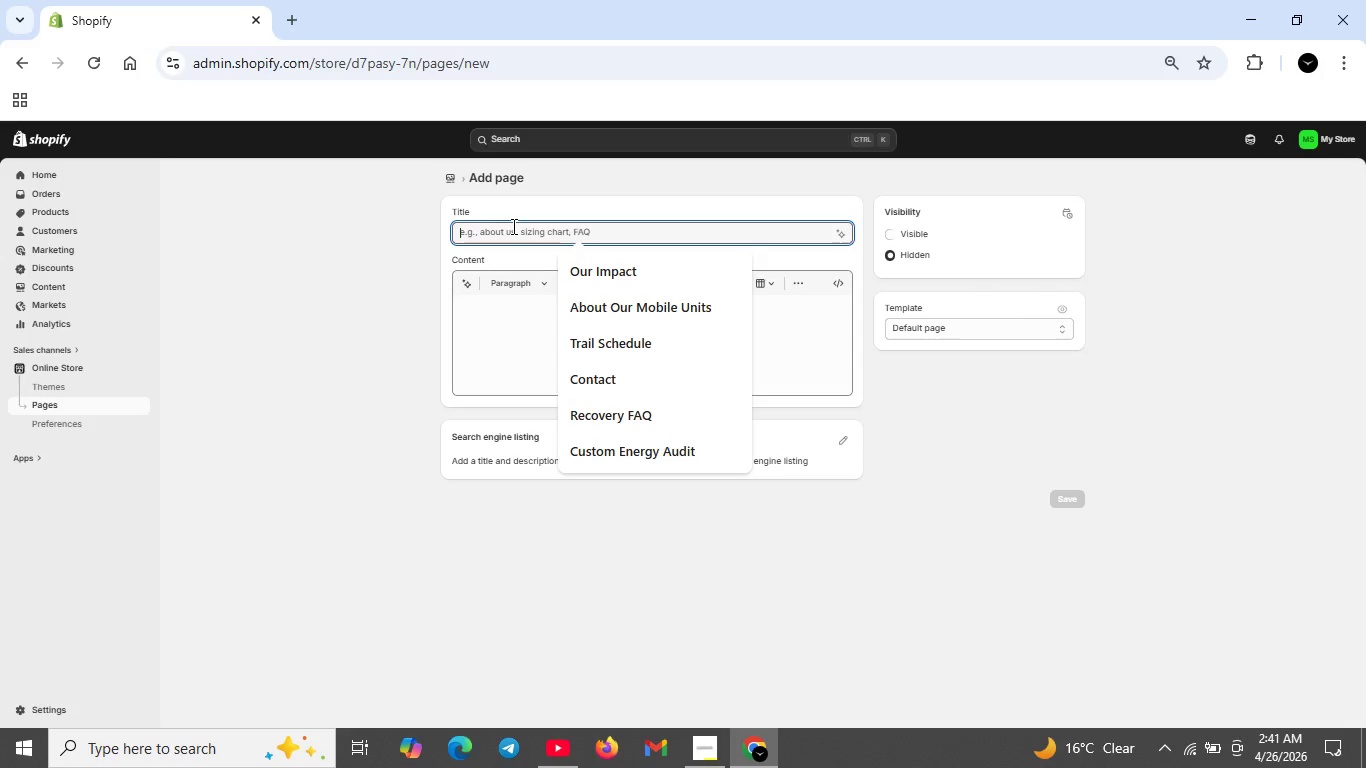 
type(About US)
key(Backspace)
type(s)
 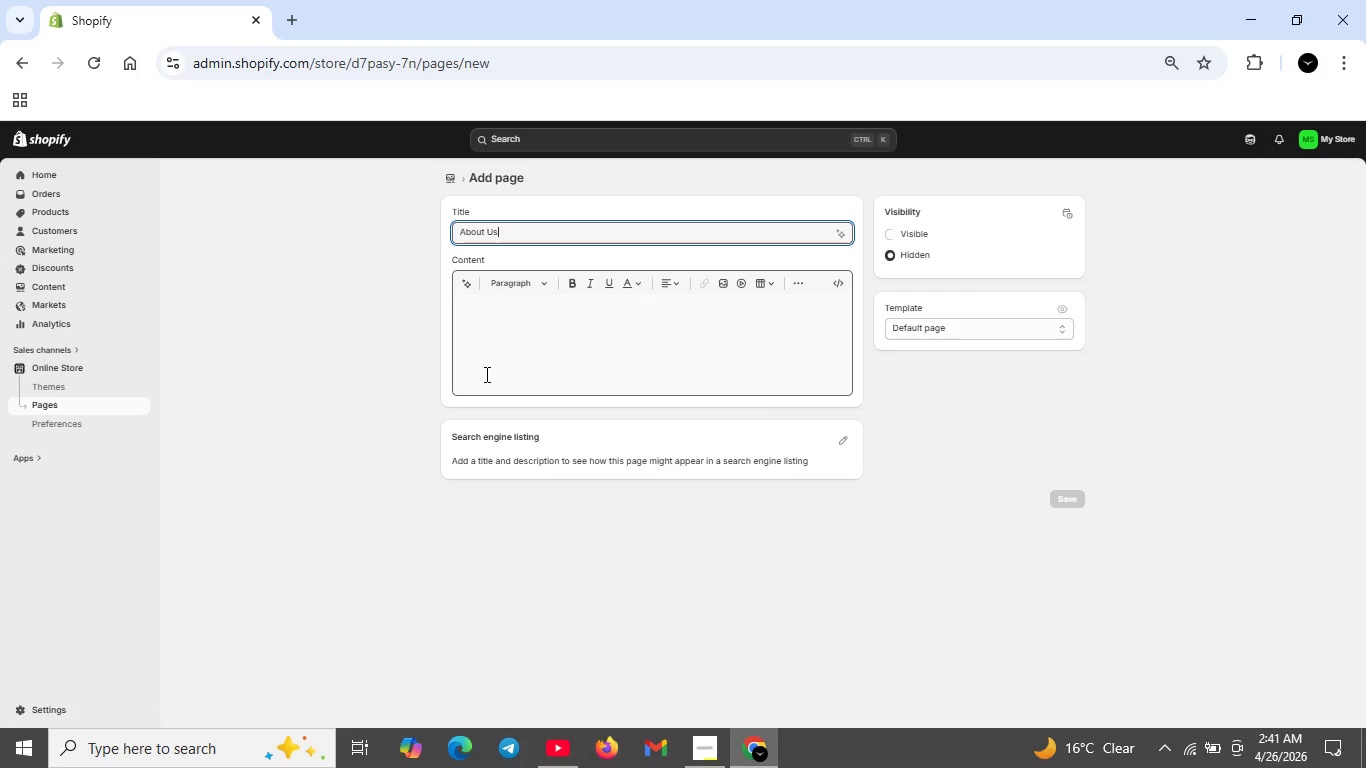 
left_click([485, 371])
 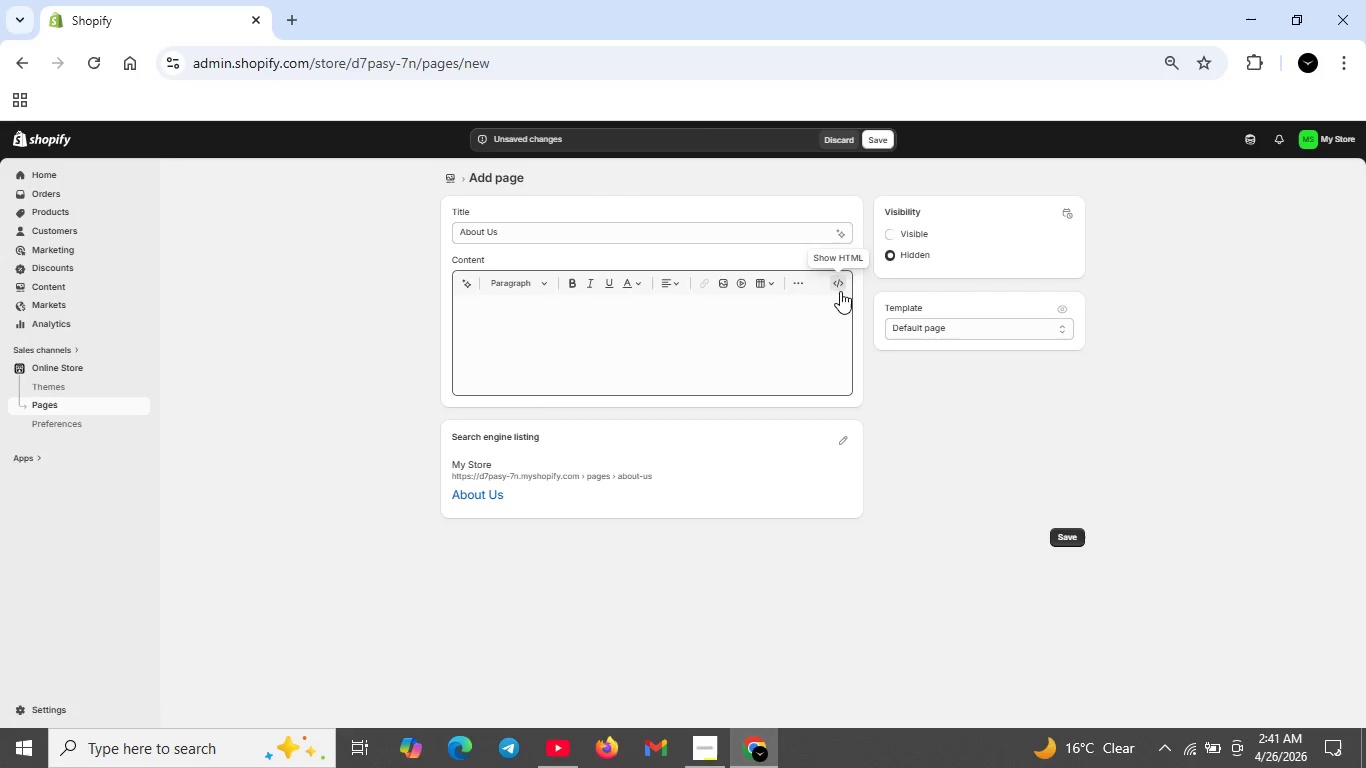 
left_click([841, 291])
 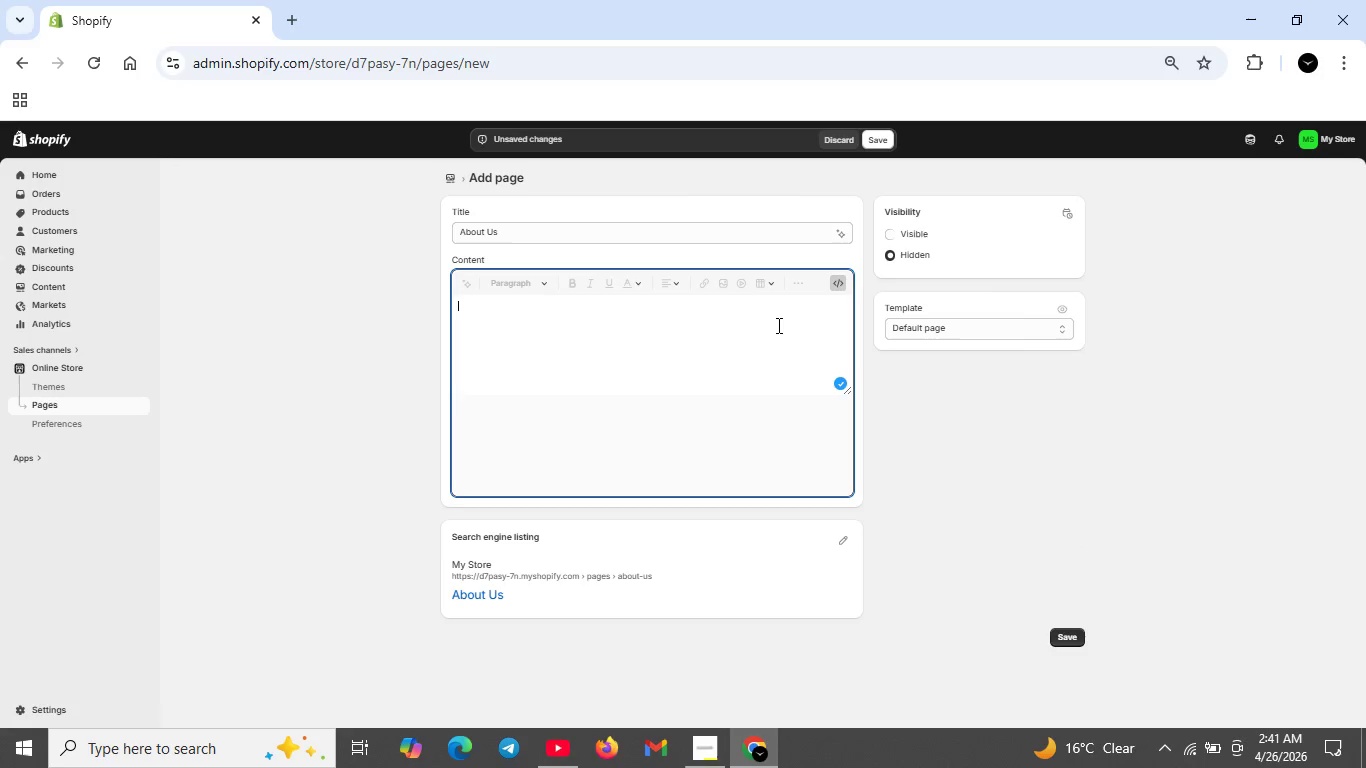 
left_click([777, 325])
 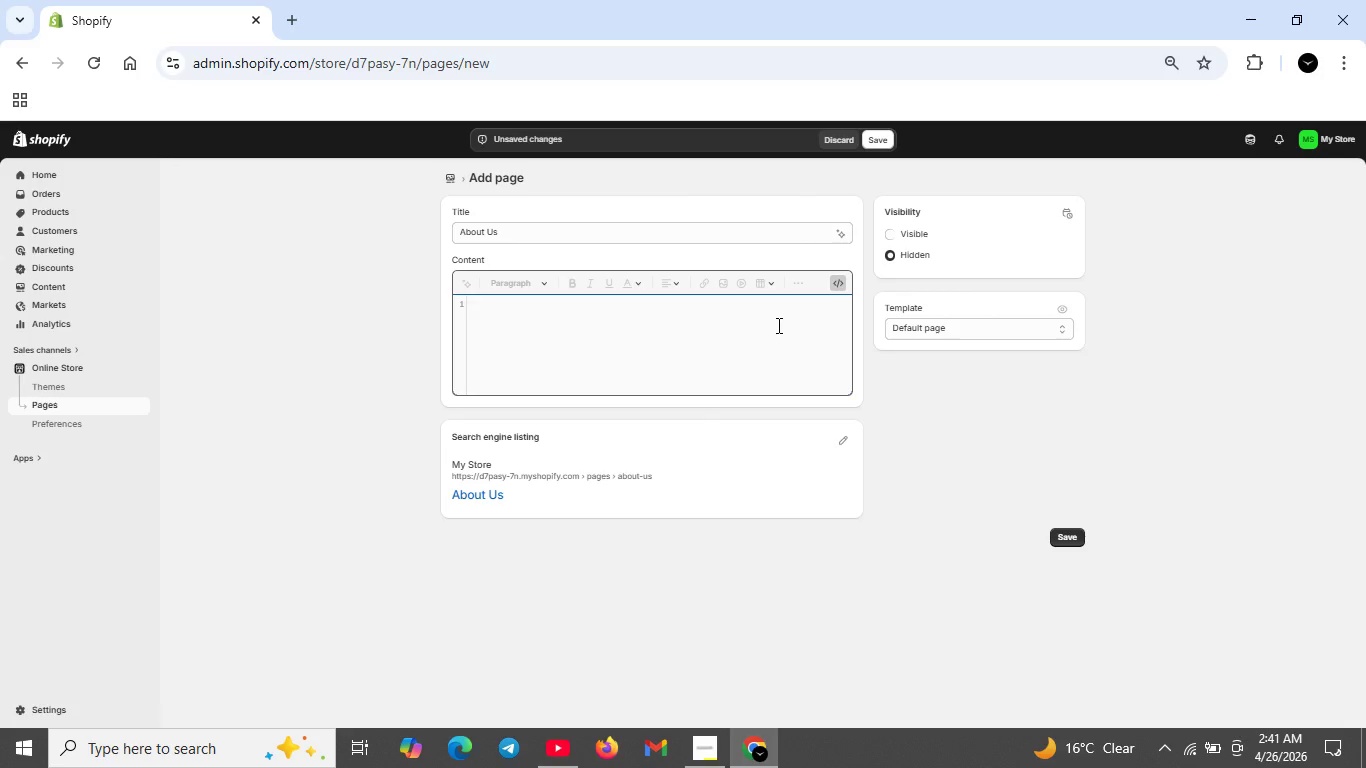 
type(<h2>Abut apoeira Flow Equpiment Hub</h2><p>Caopiersa)
key(Backspace)
key(Backspace)
type(a Flow provides authentic gear for capoeiristas fo)
key(Backspace)
key(Backspace)
type(of all)
 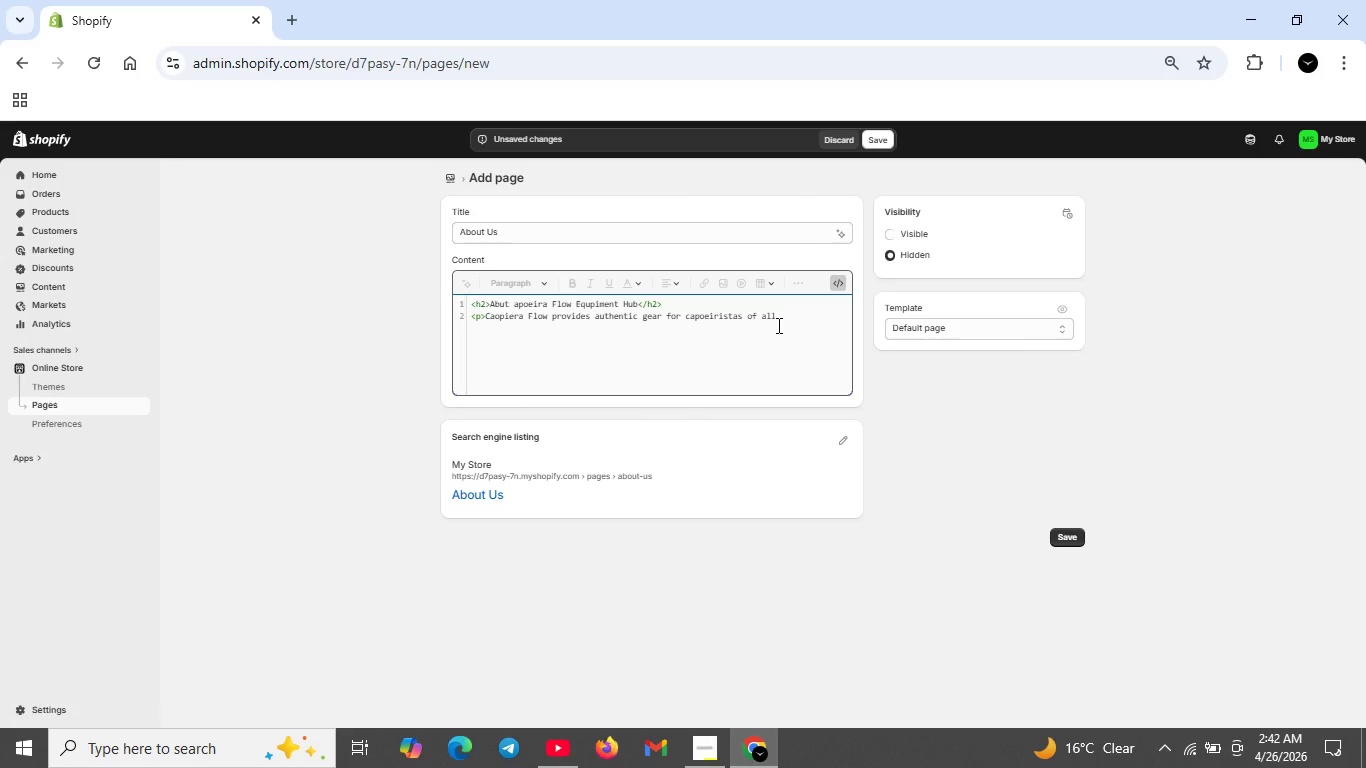 
 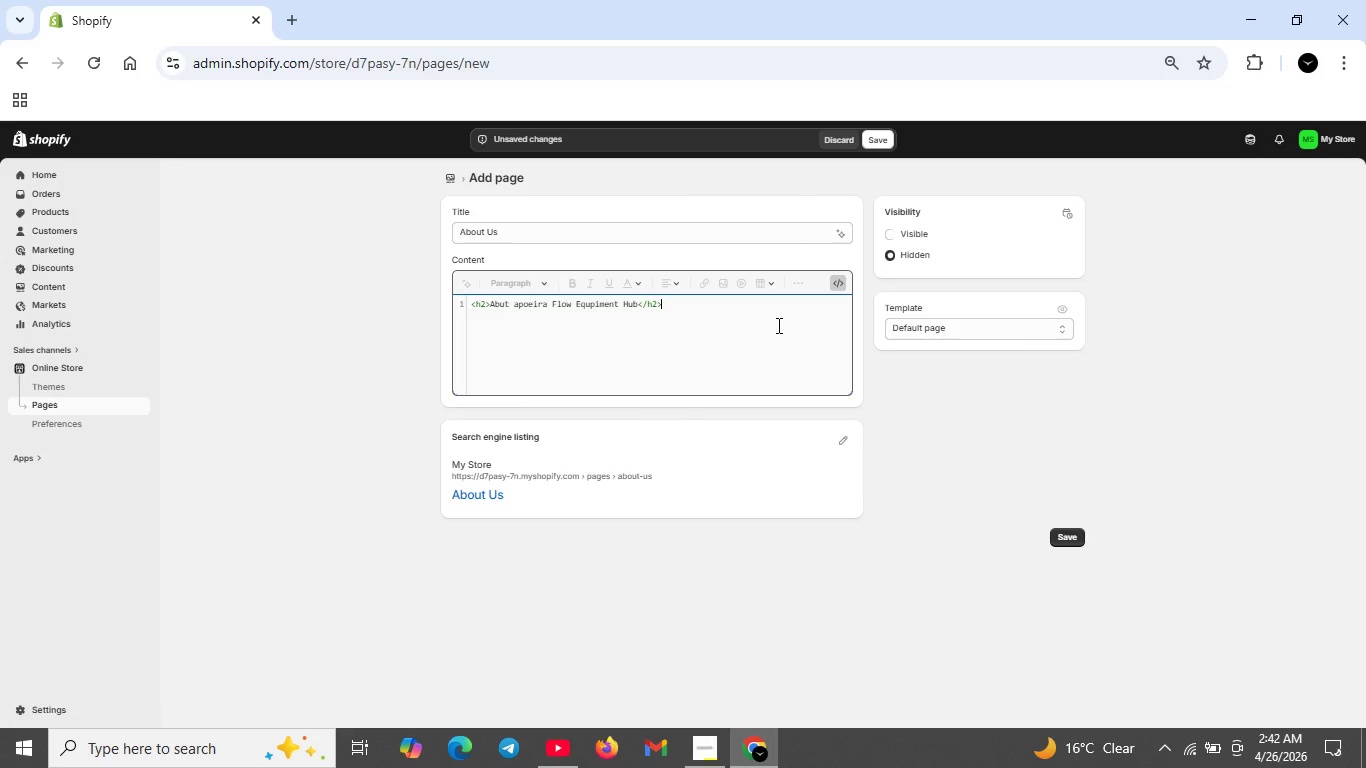 
hold_key(key=Enter, duration=0.45)
 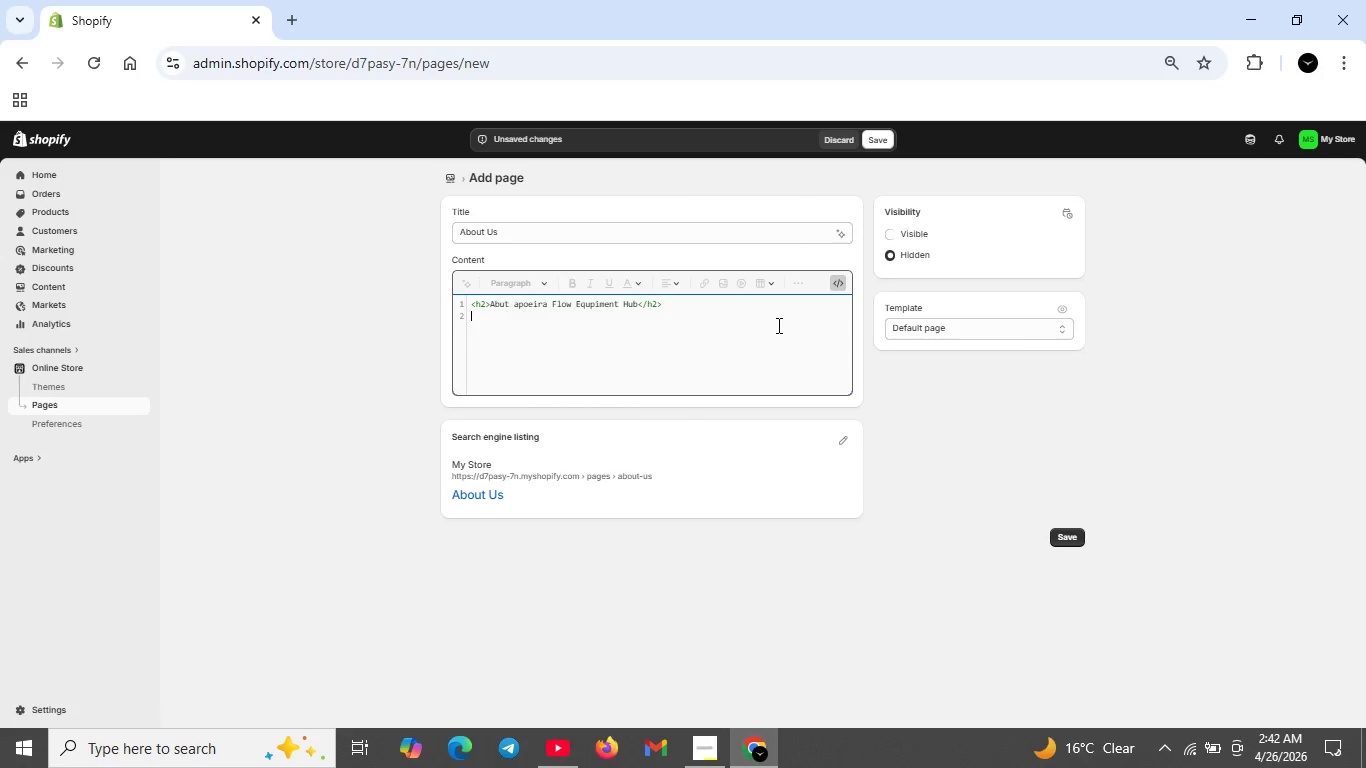 
type(levels From )
 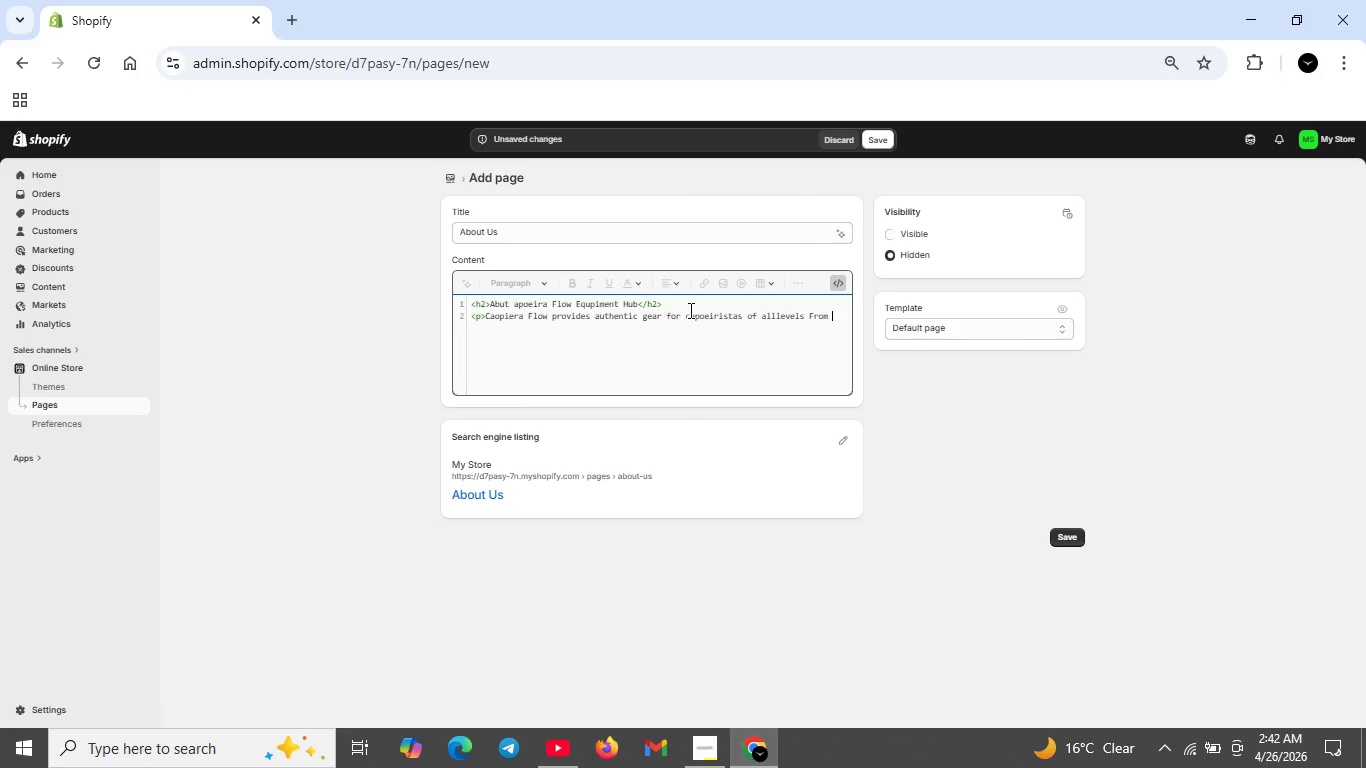 
key(ArrowLeft)
 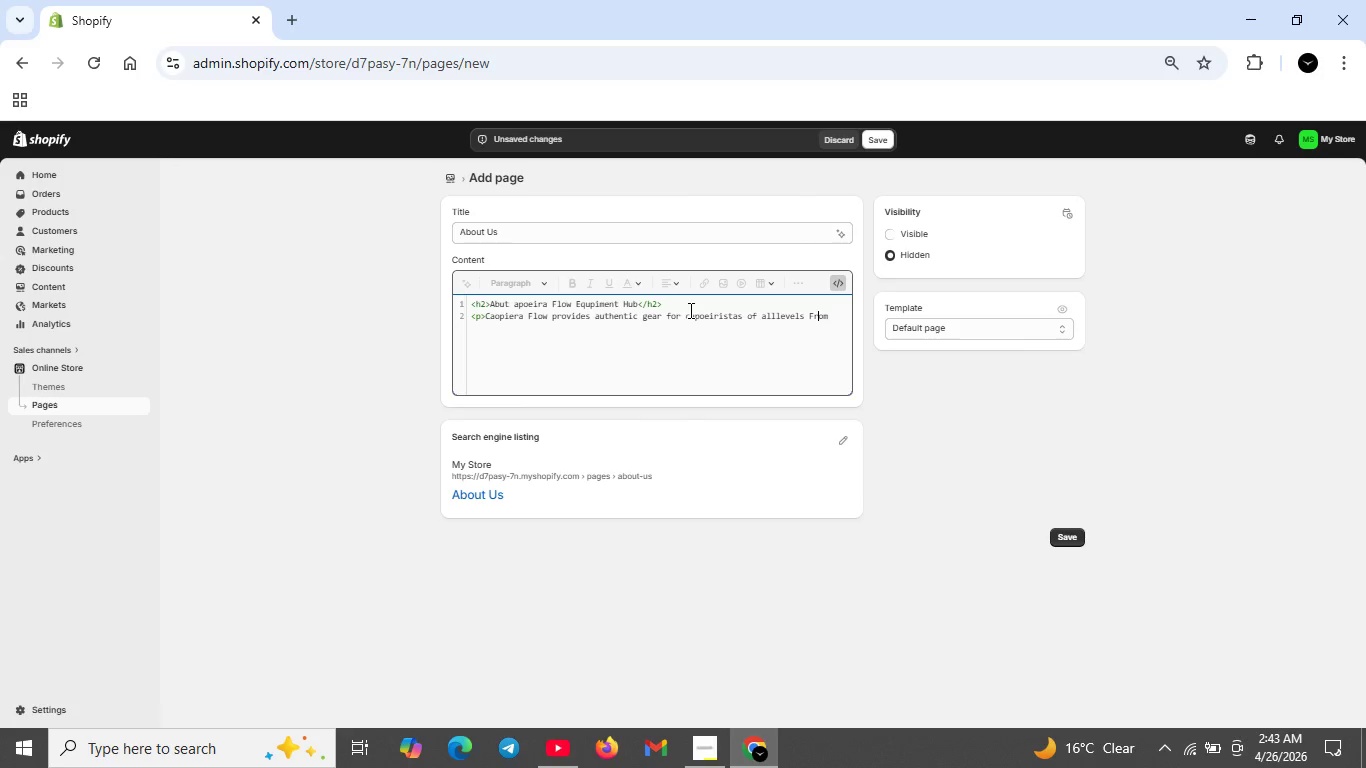 
key(ArrowLeft)
 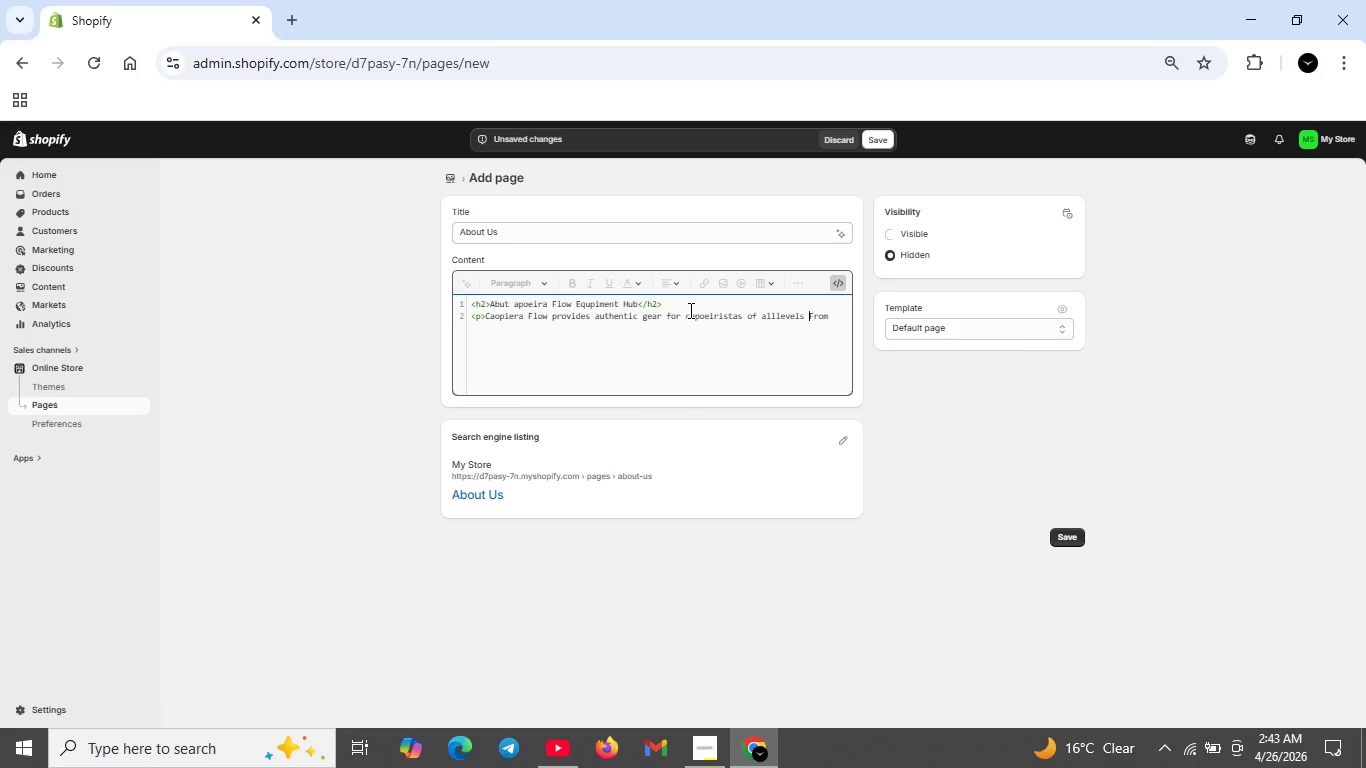 
key(ArrowLeft)
 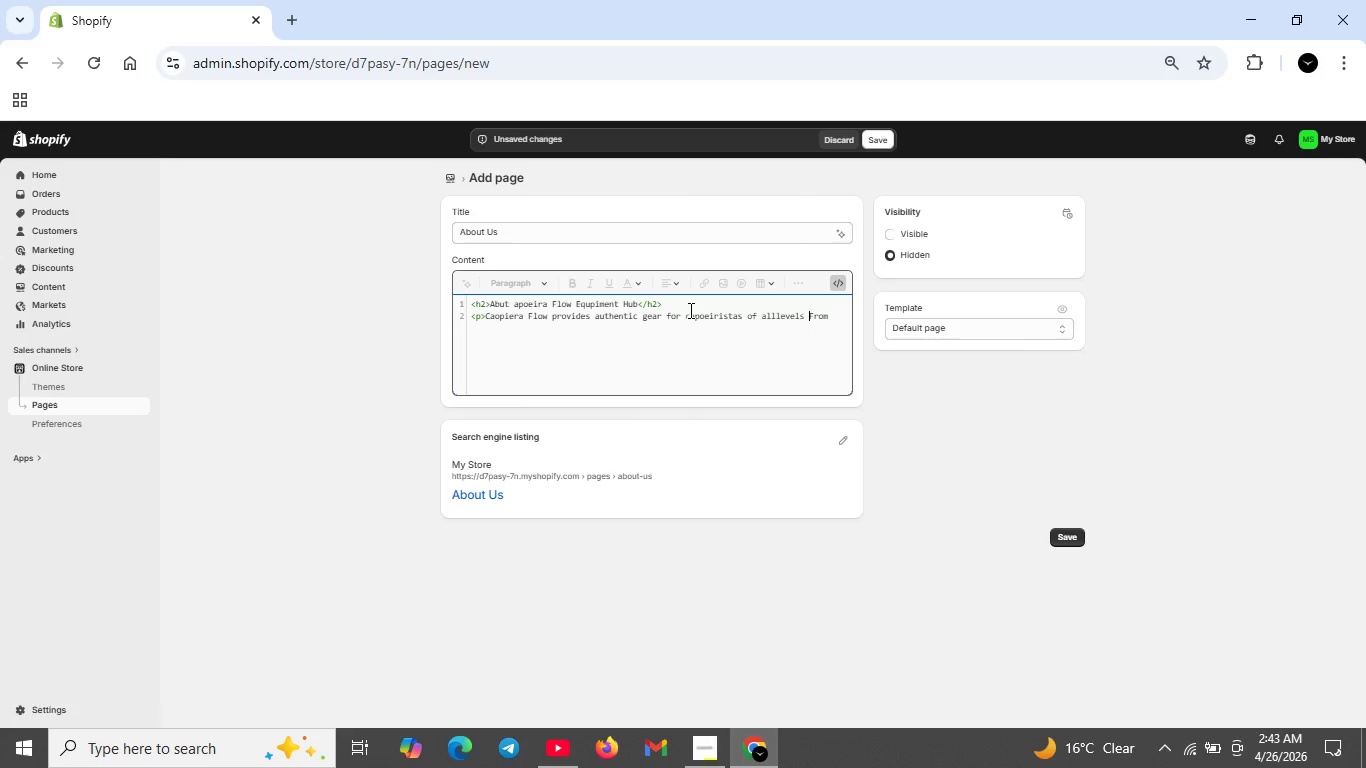 
key(ArrowLeft)
 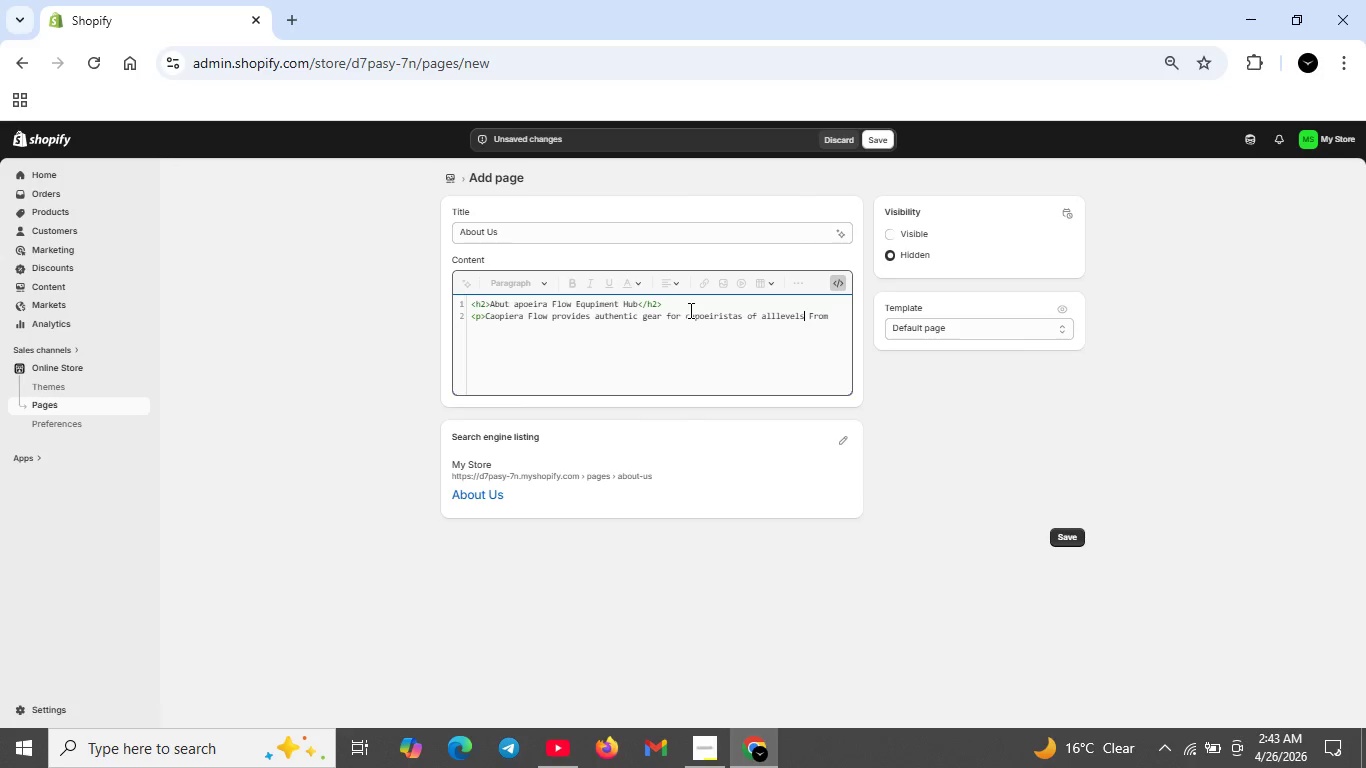 
key(ArrowLeft)
 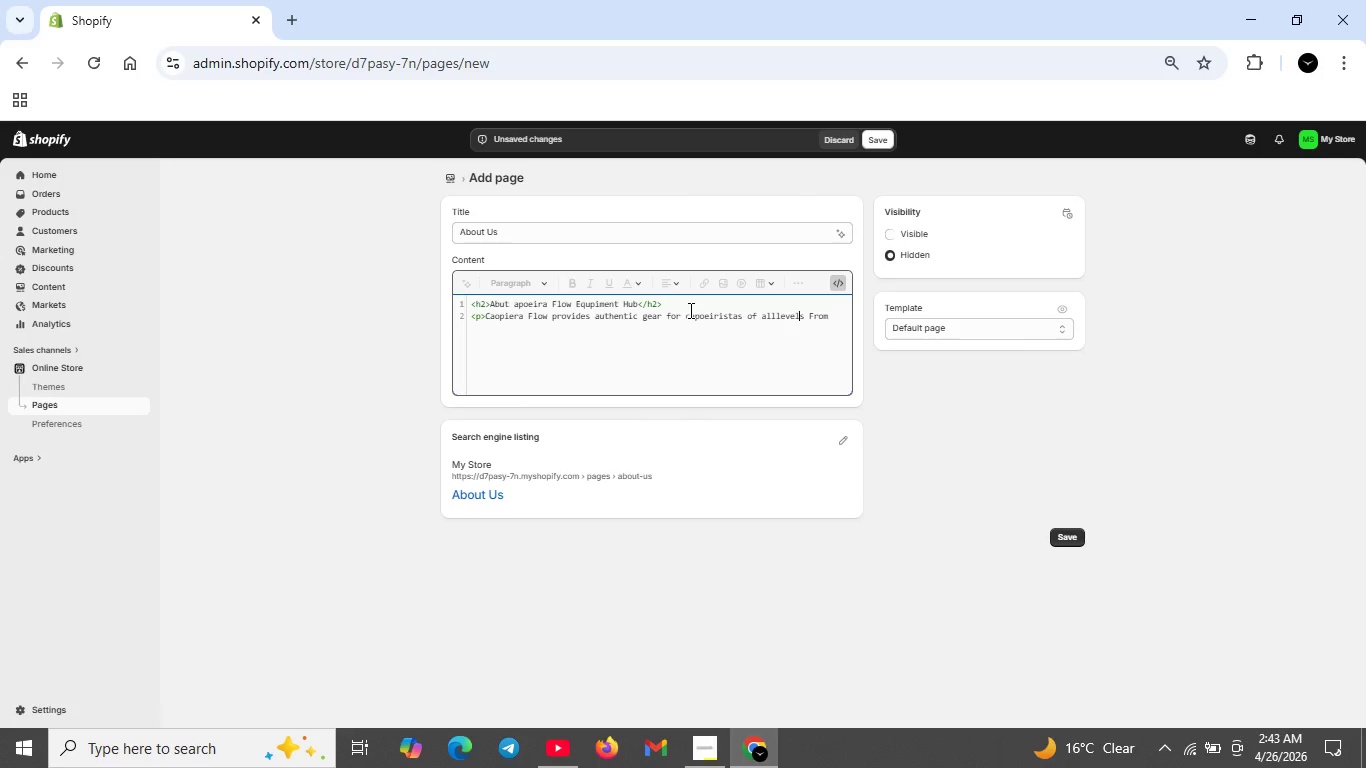 
key(ArrowLeft)
 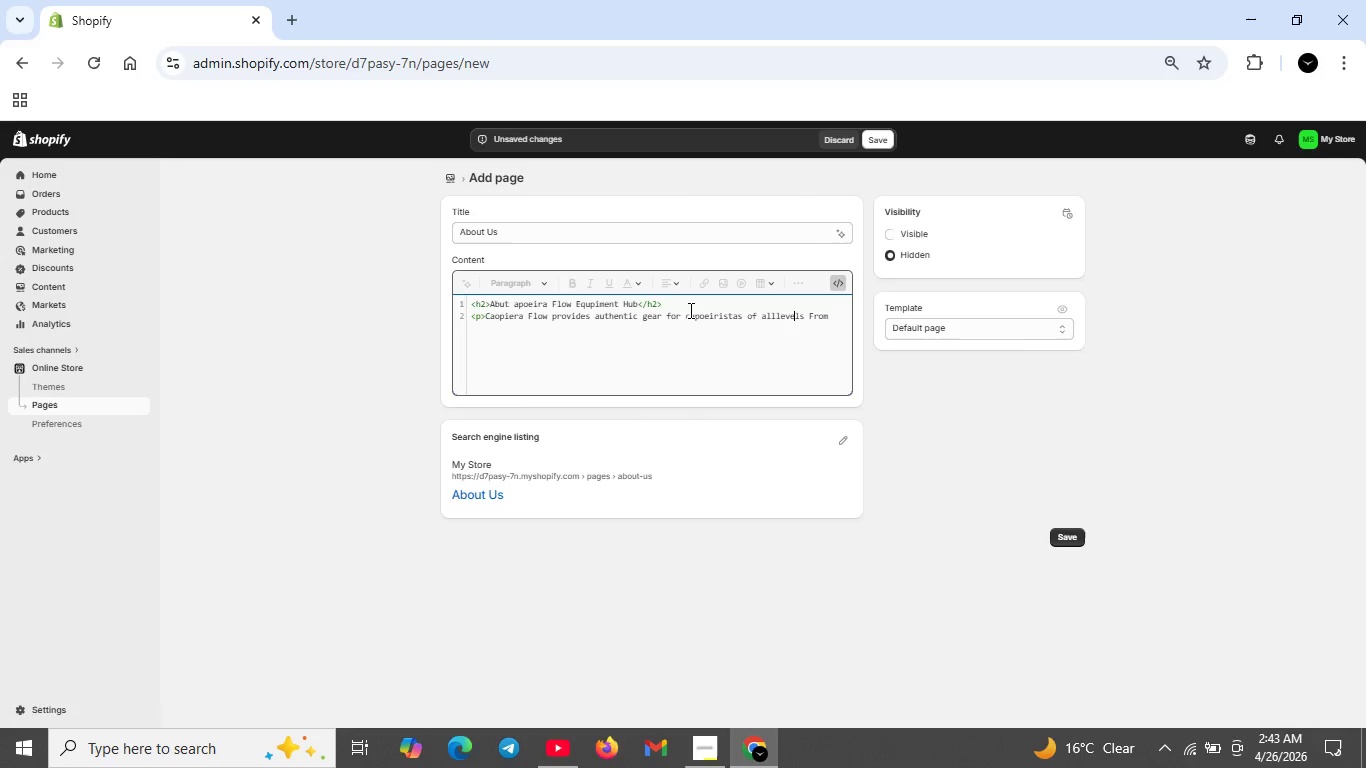 
key(ArrowLeft)
 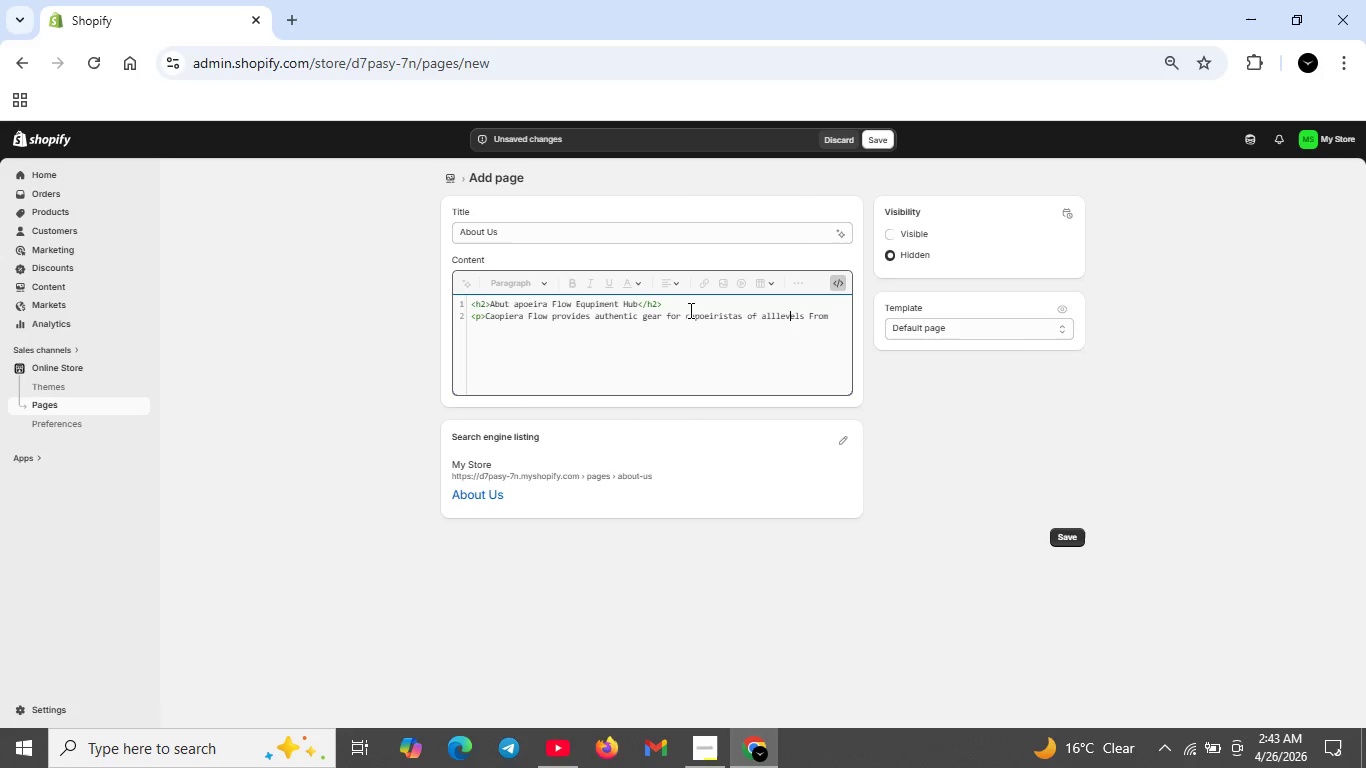 
key(ArrowLeft)
 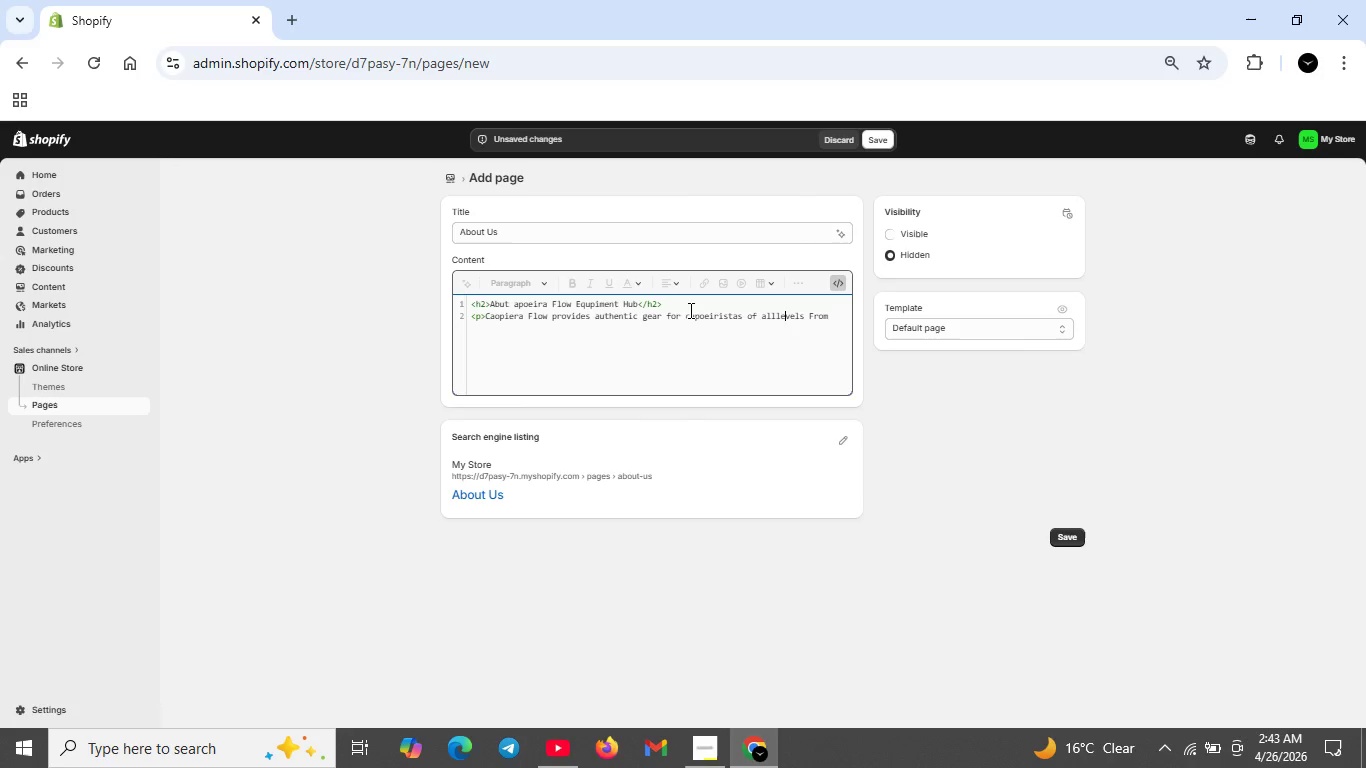 
key(ArrowLeft)
 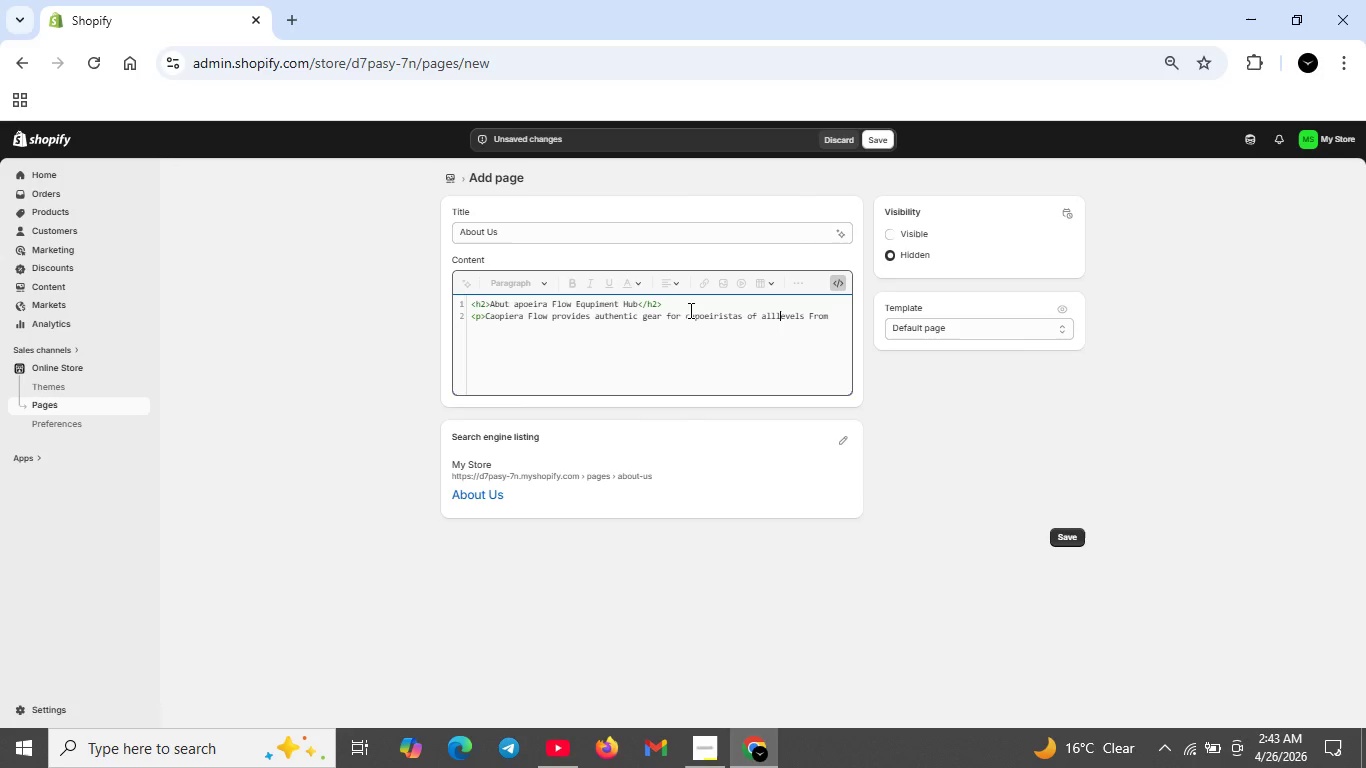 
key(ArrowLeft)
 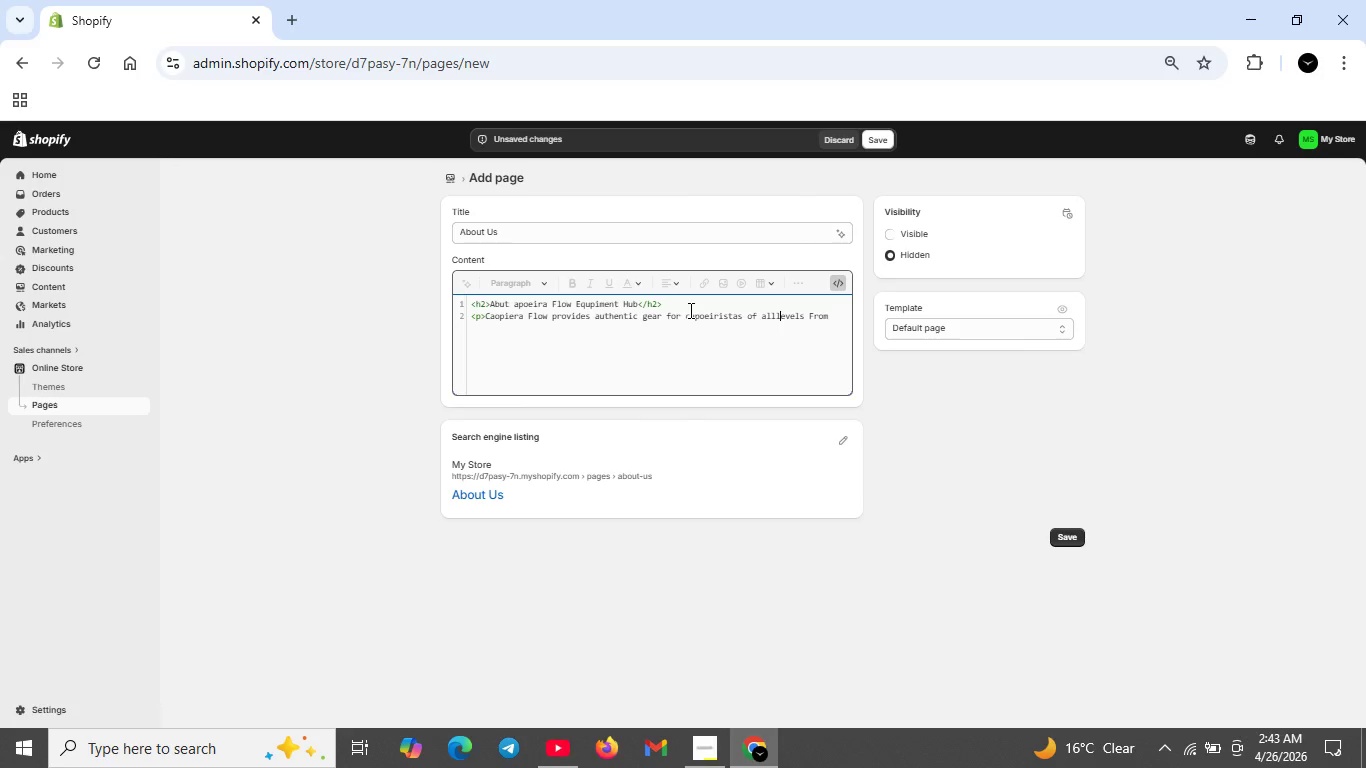 
key(ArrowLeft)
 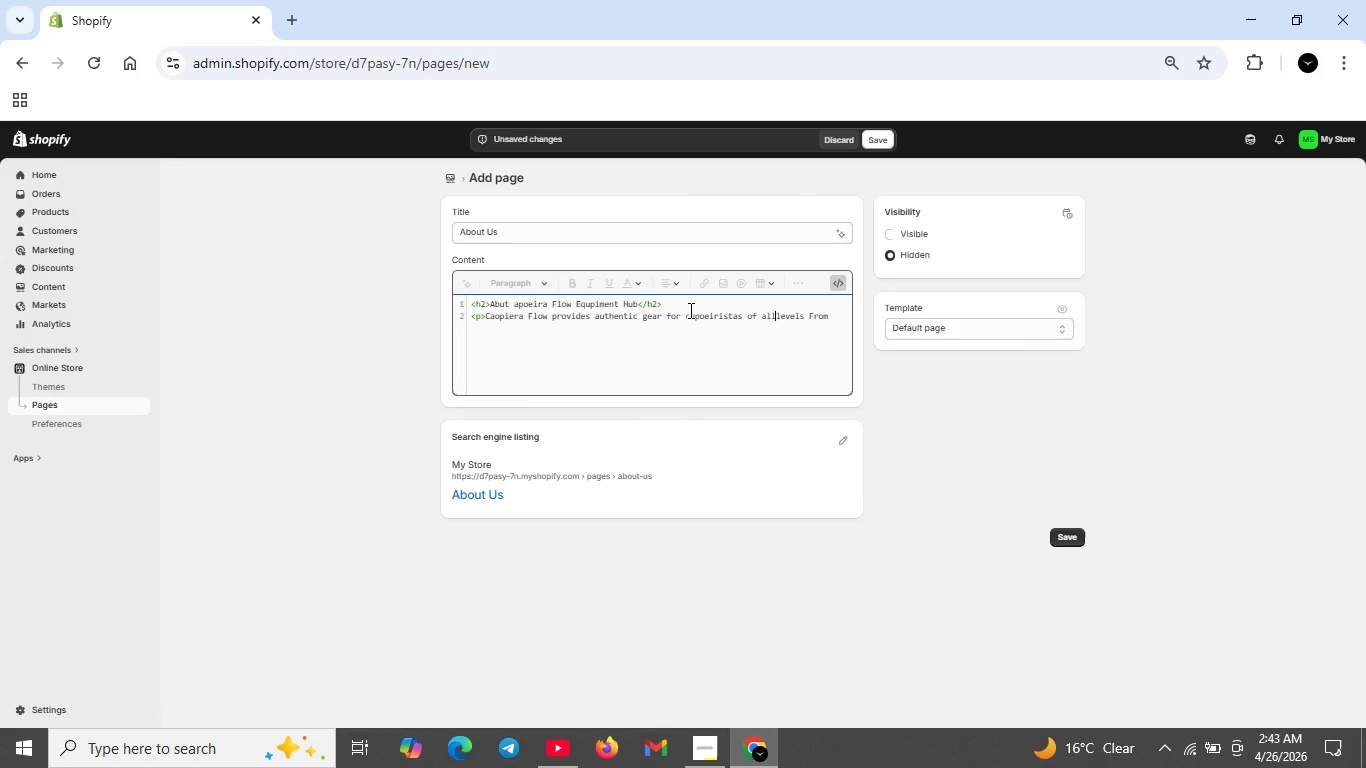 
key(ArrowLeft)
 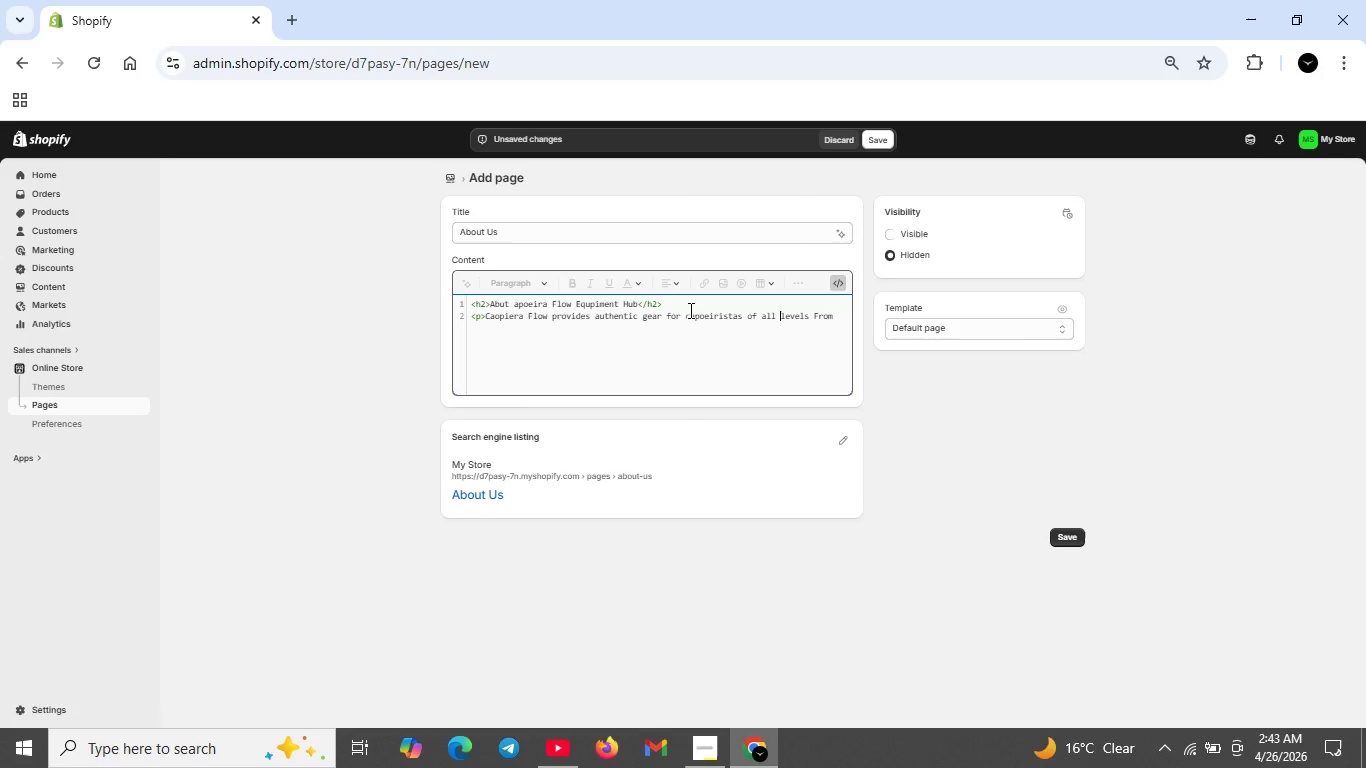 
key(Space)
 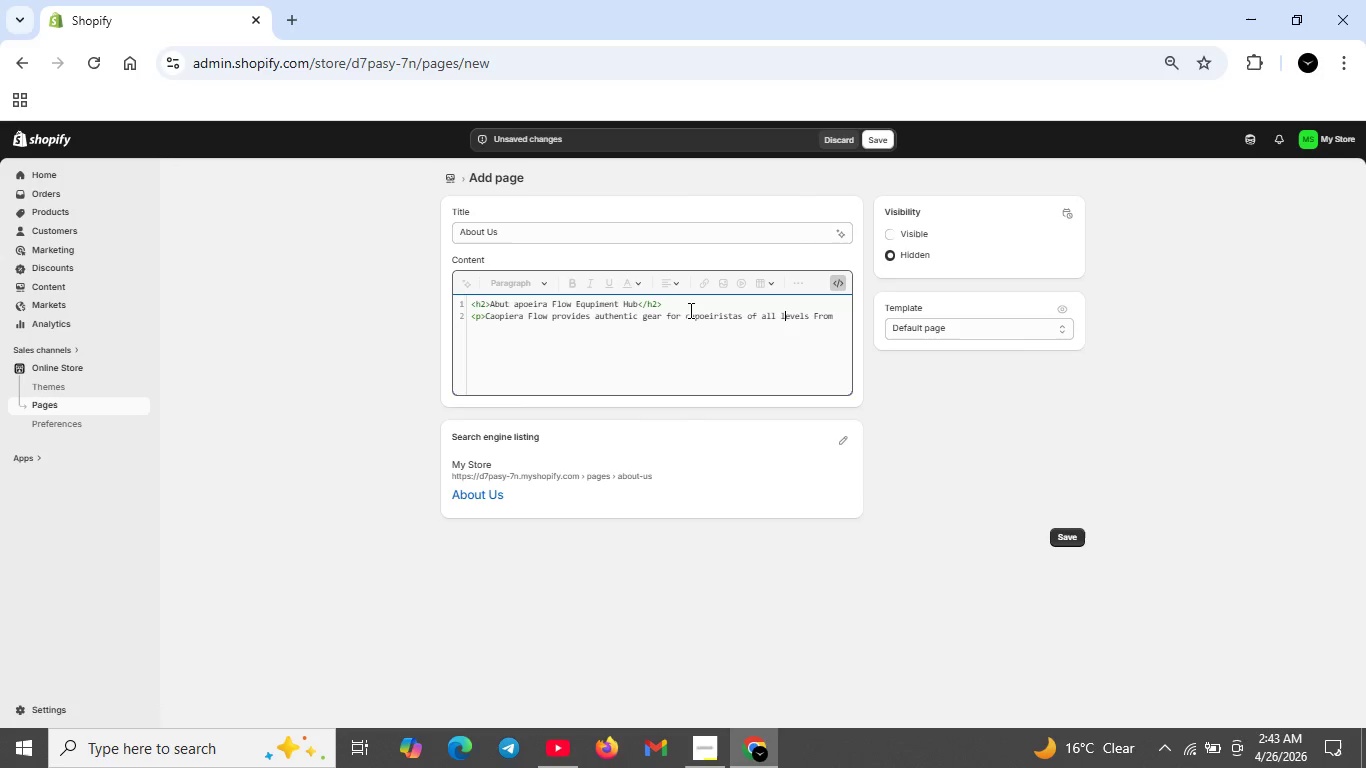 
key(ArrowRight)
 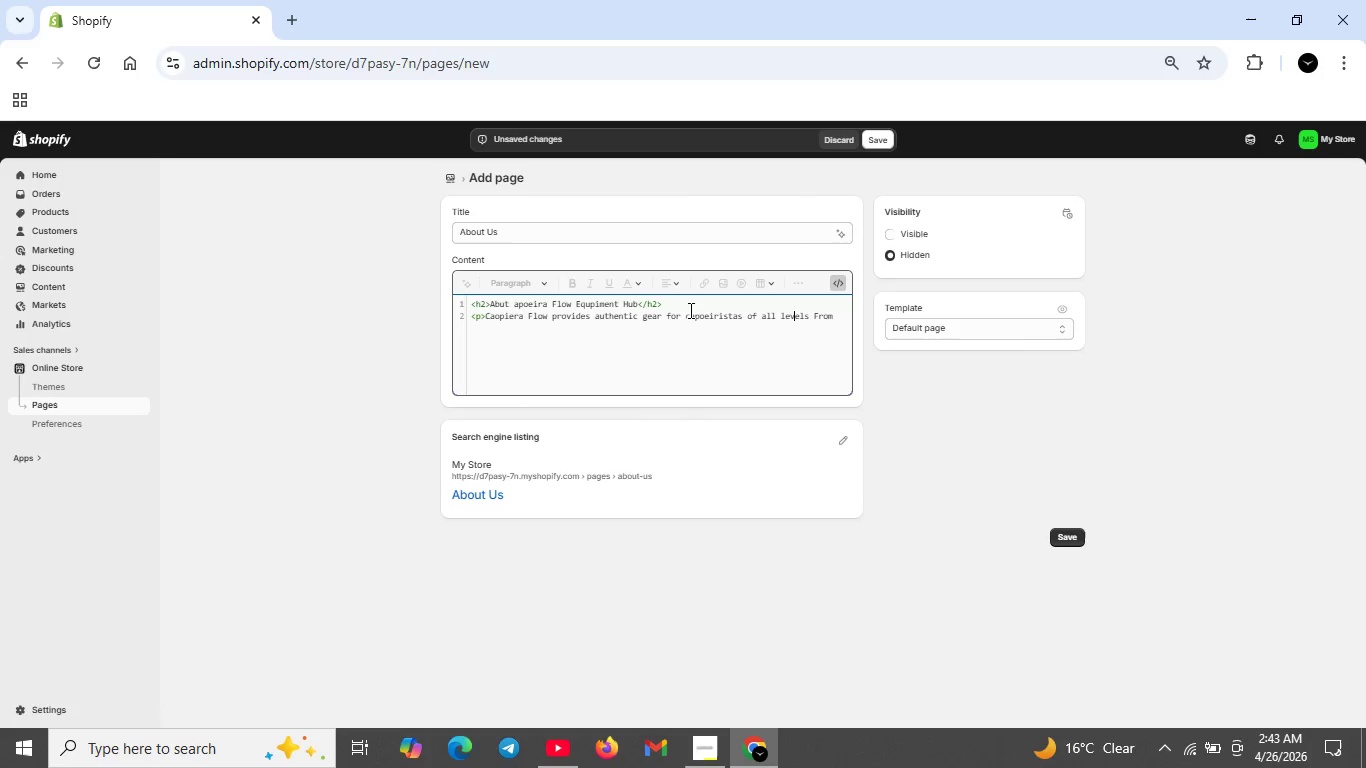 
key(ArrowRight)
 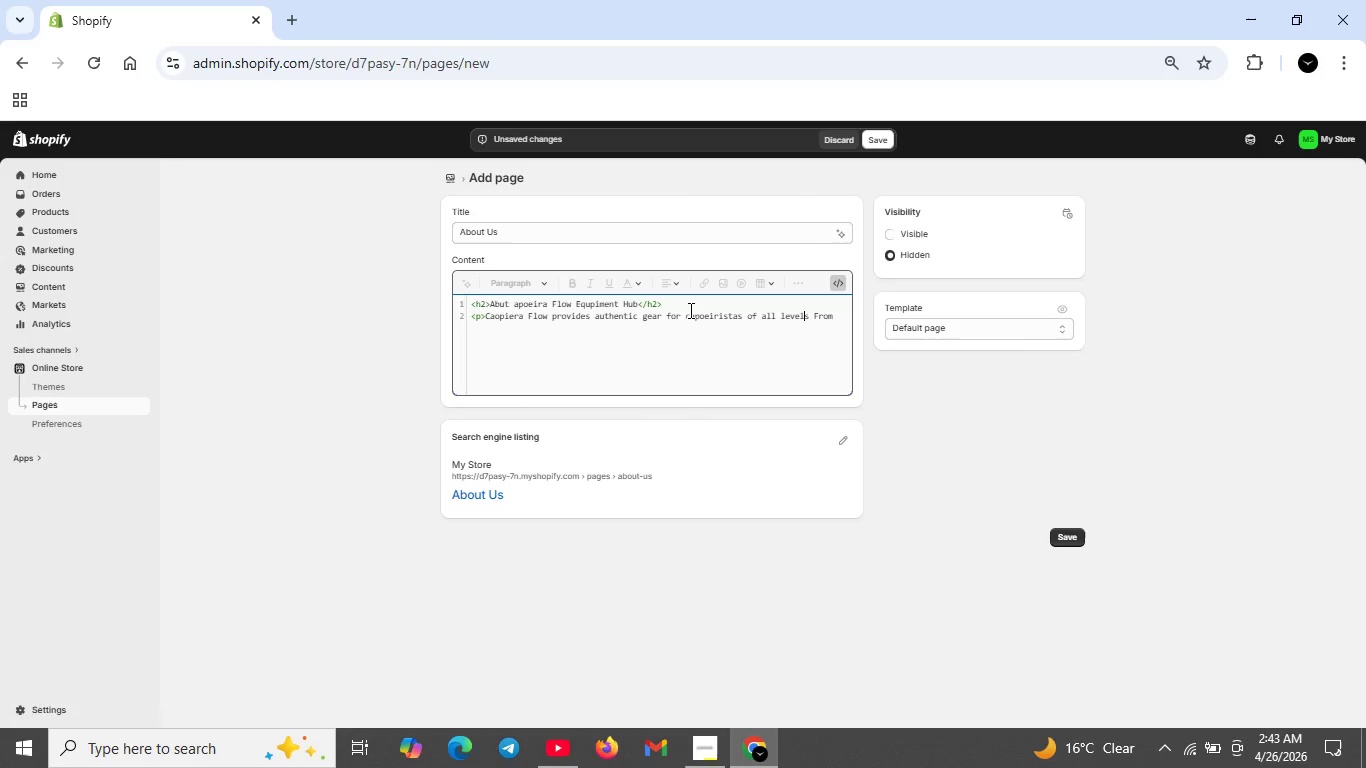 
key(ArrowRight)
 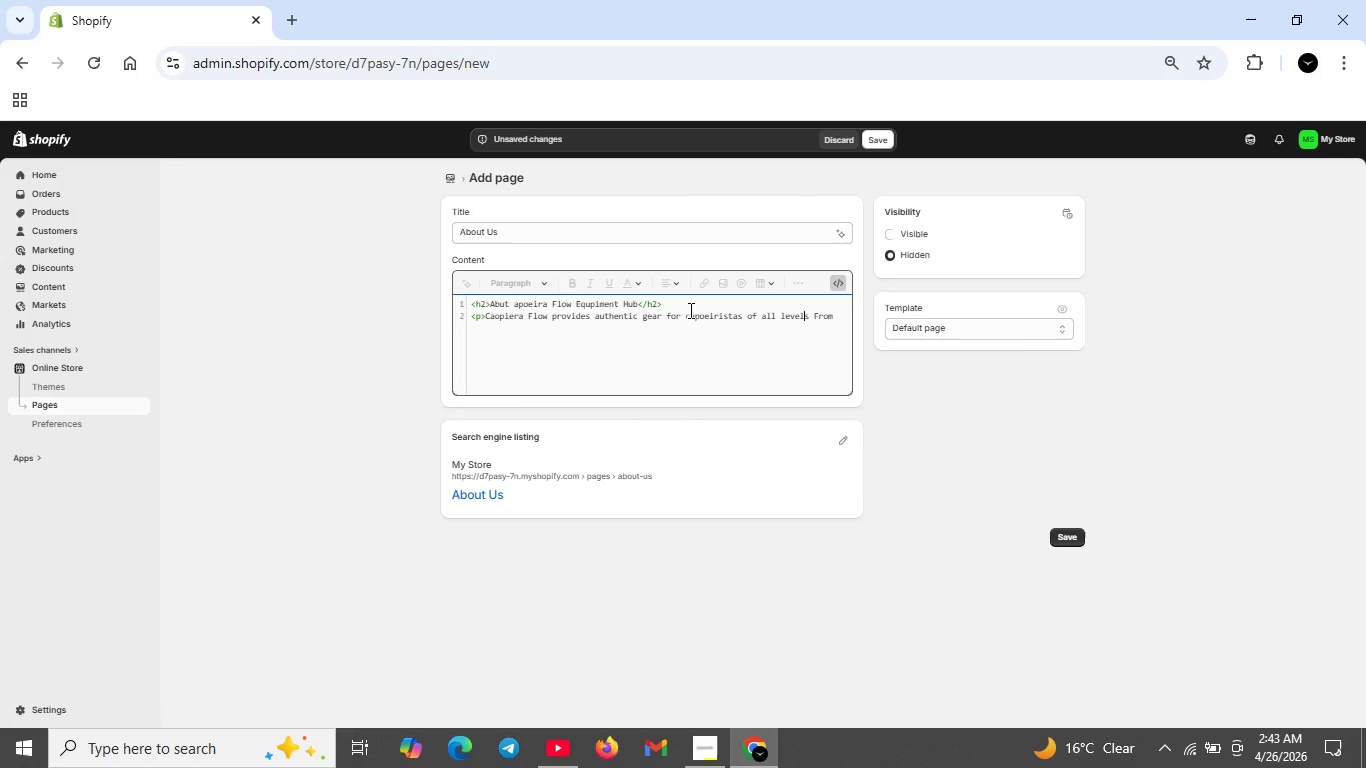 
key(ArrowRight)
 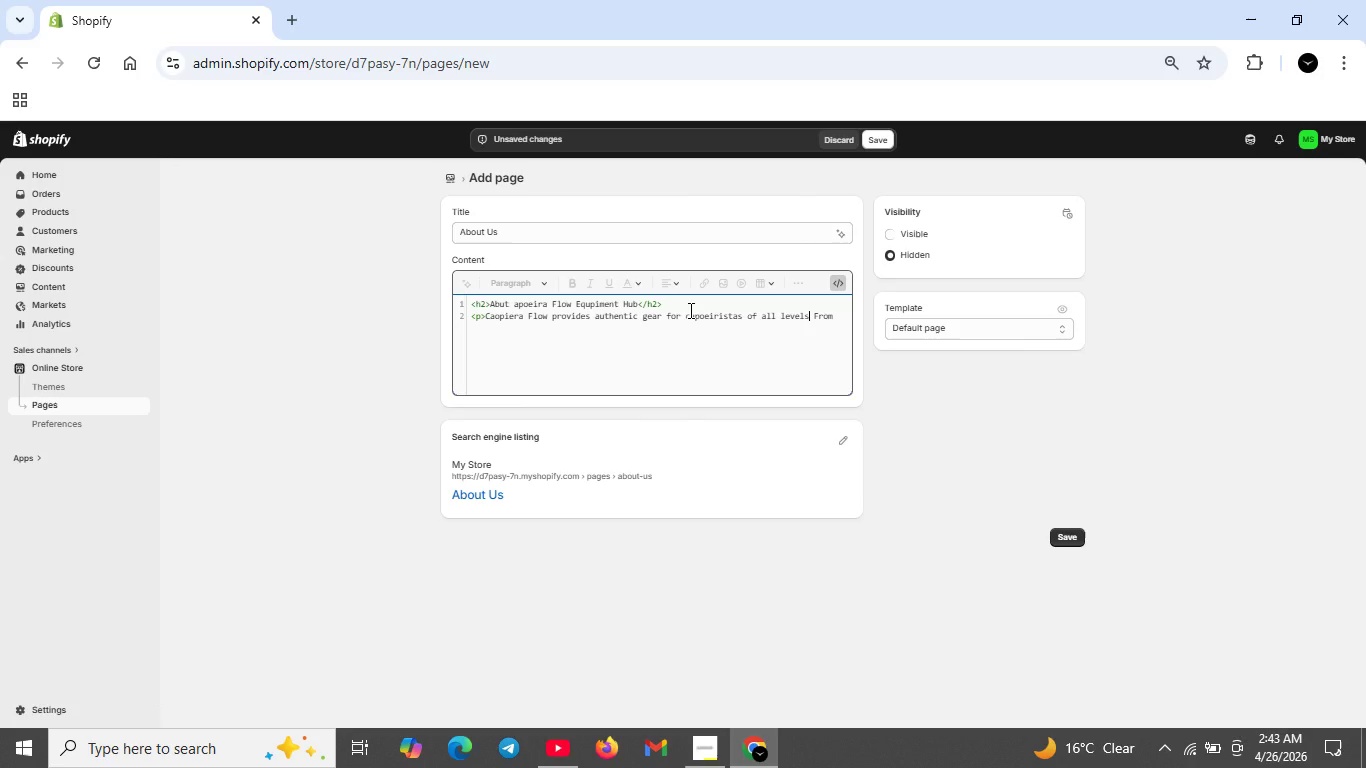 
key(ArrowRight)
 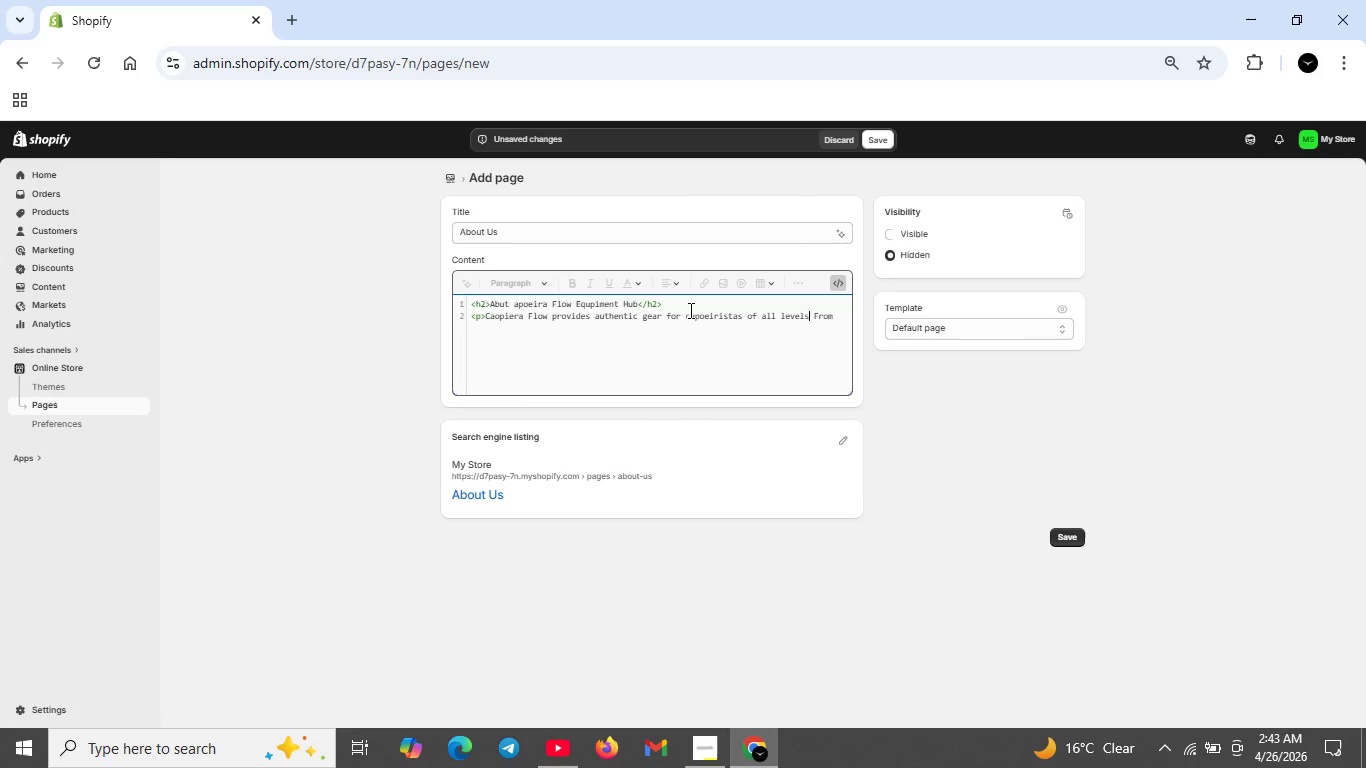 
key(ArrowRight)
 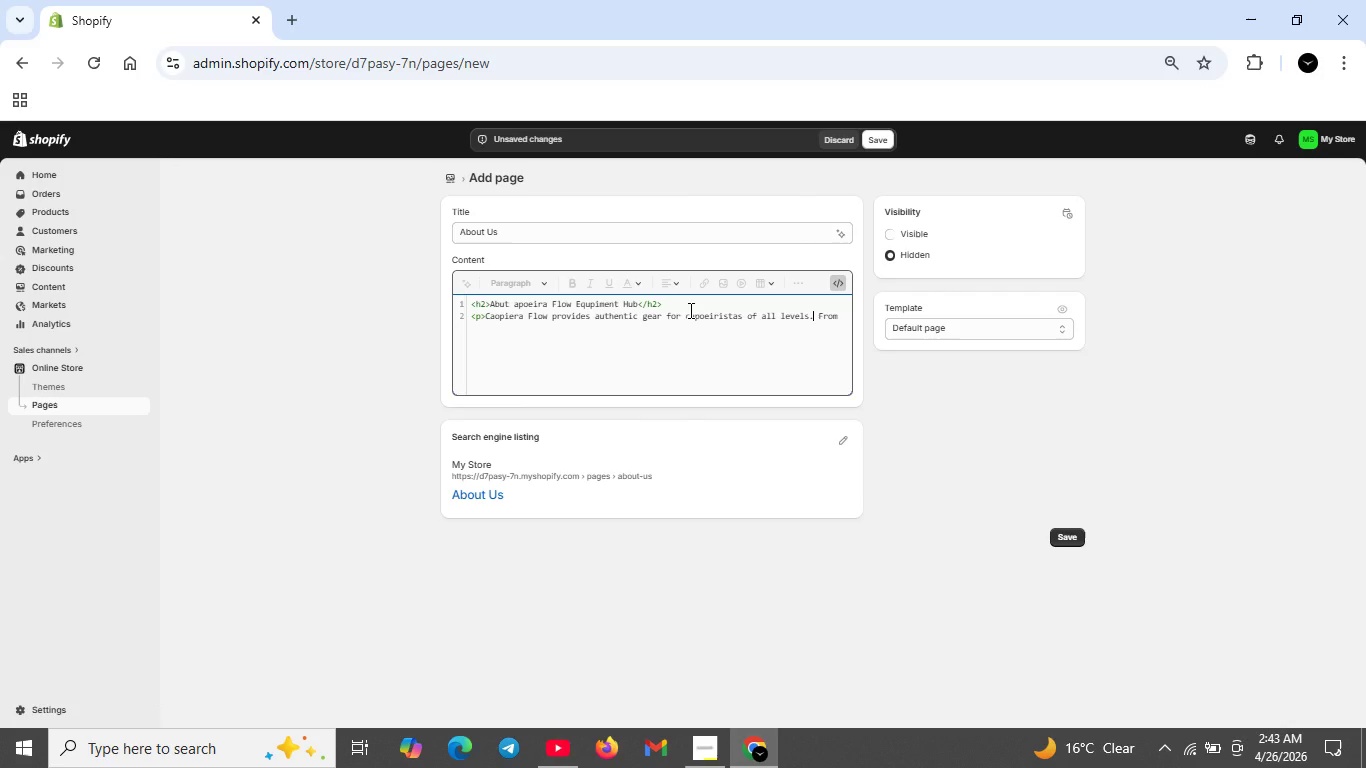 
key(Period)
 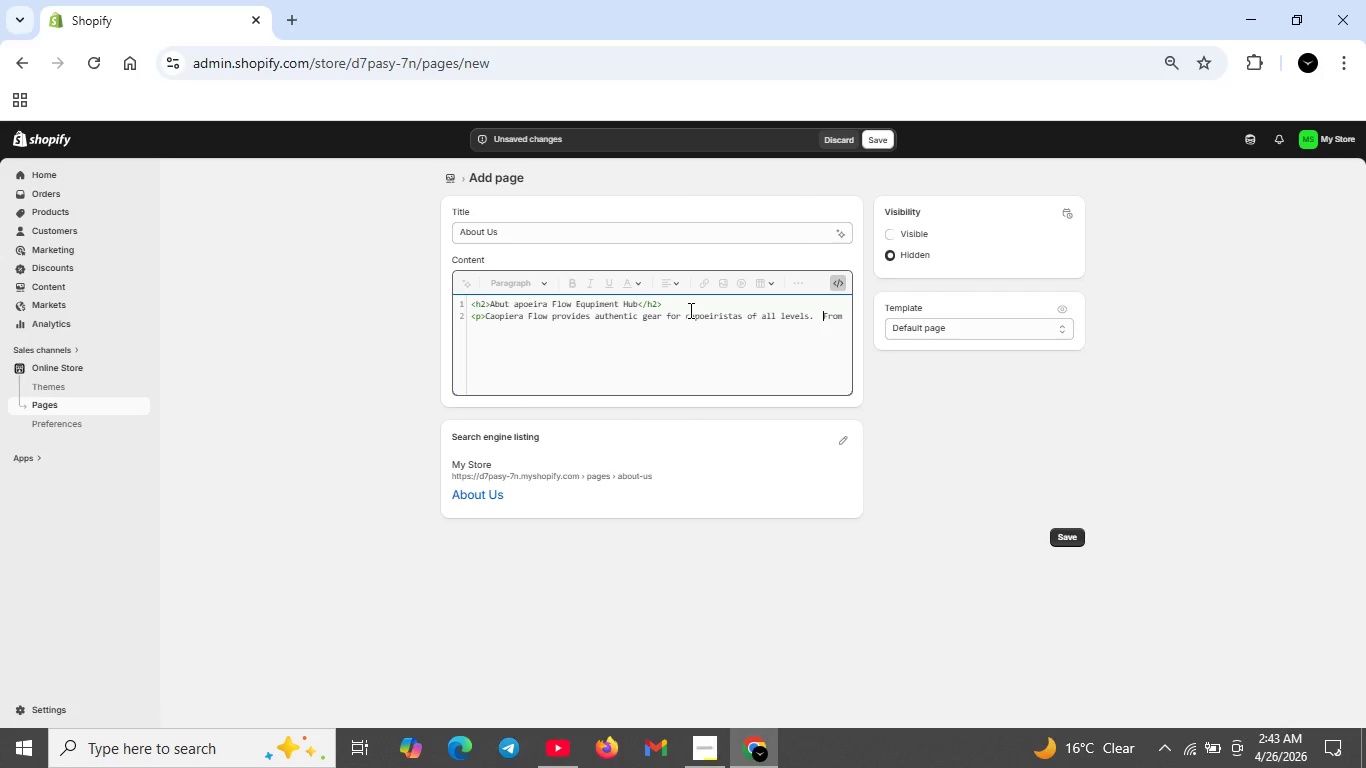 
key(Space)
 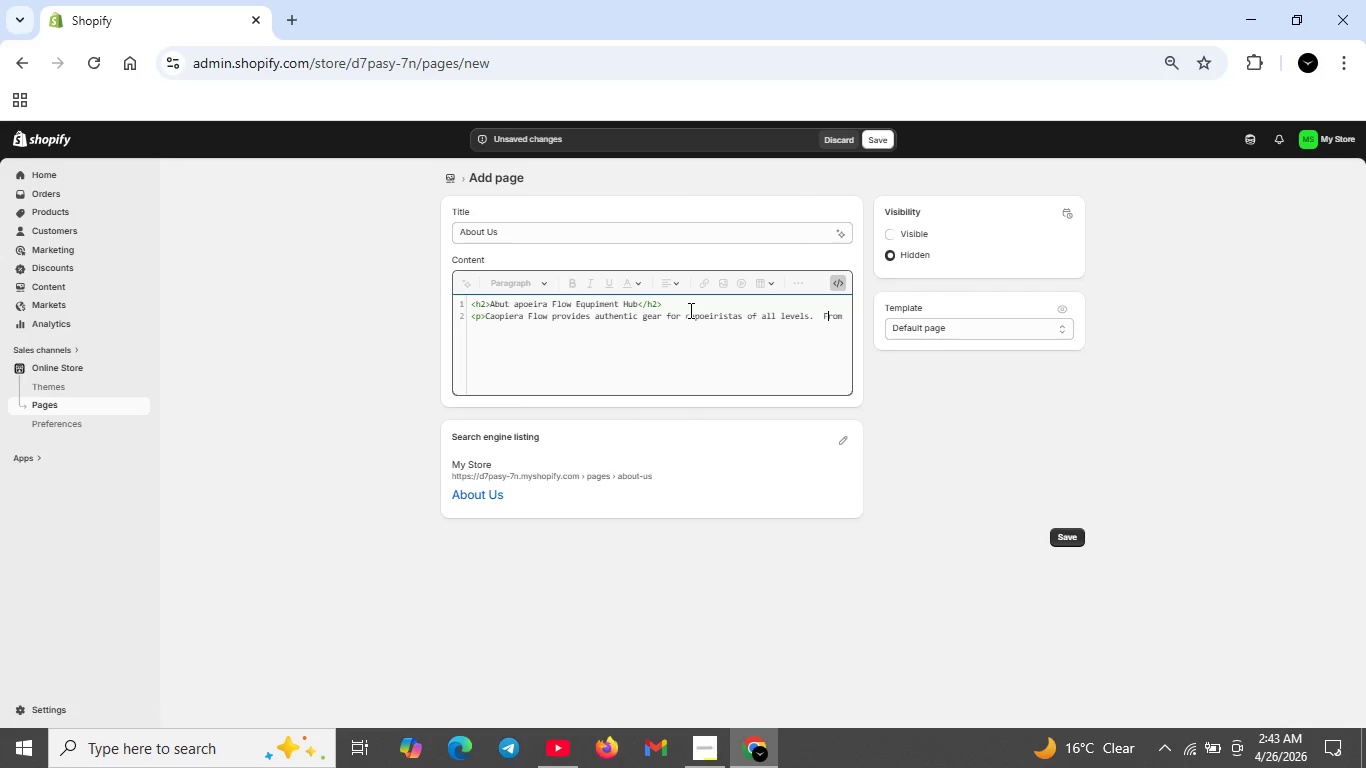 
key(ArrowRight)
 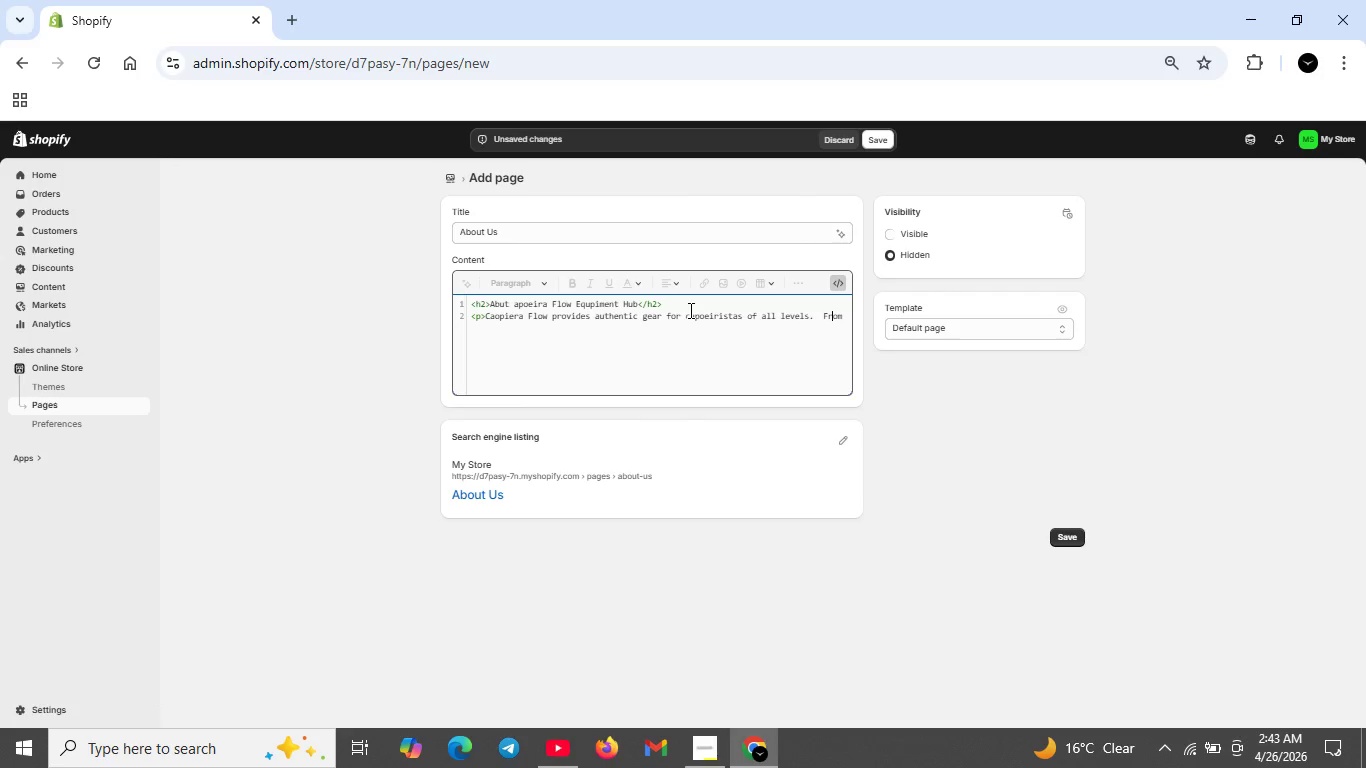 
key(ArrowRight)
 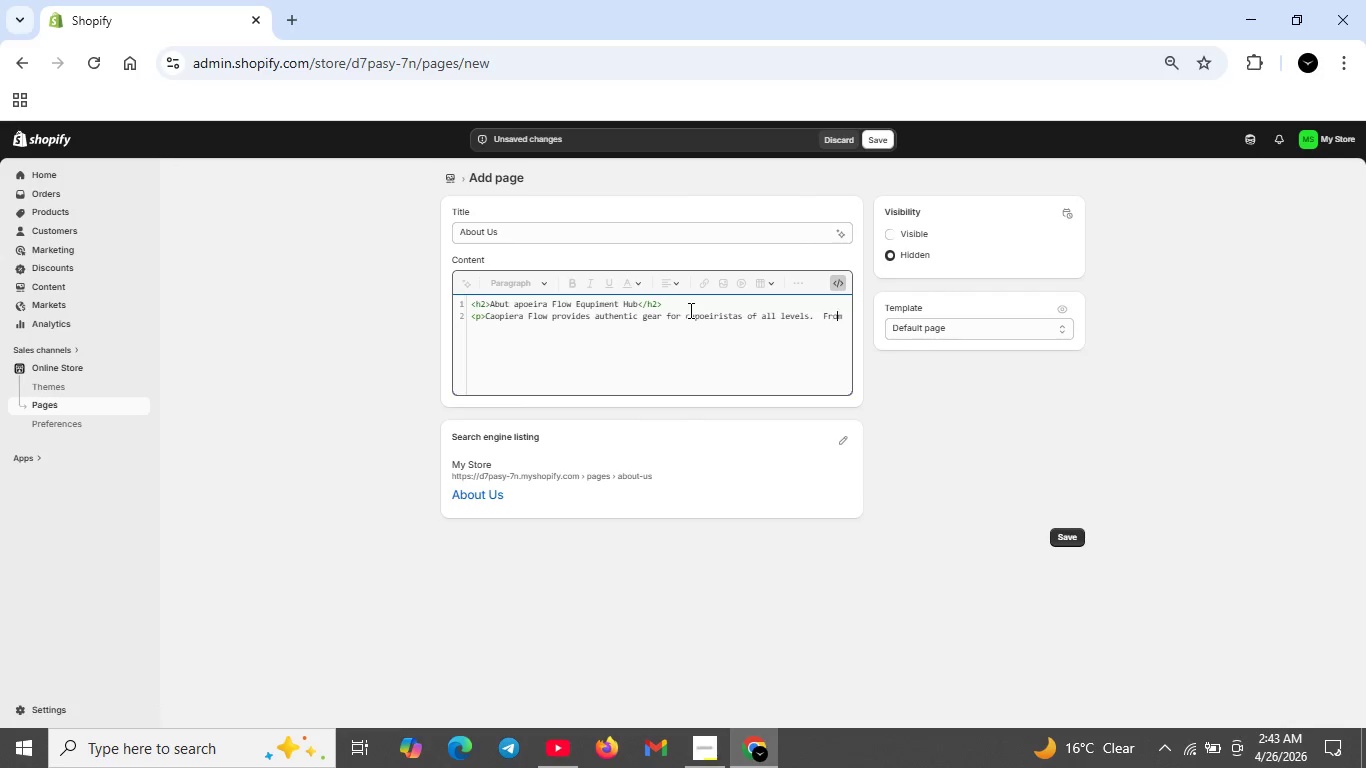 
key(ArrowRight)
 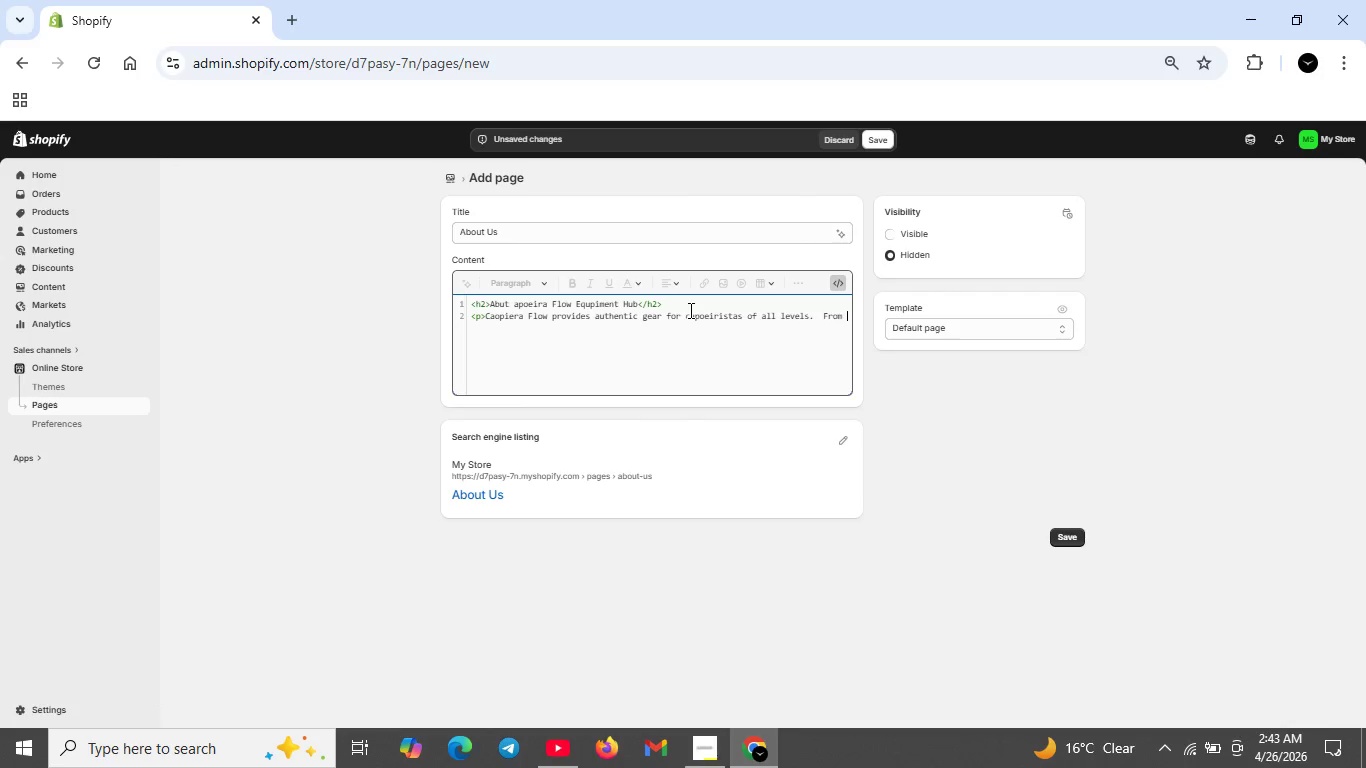 
key(ArrowRight)
 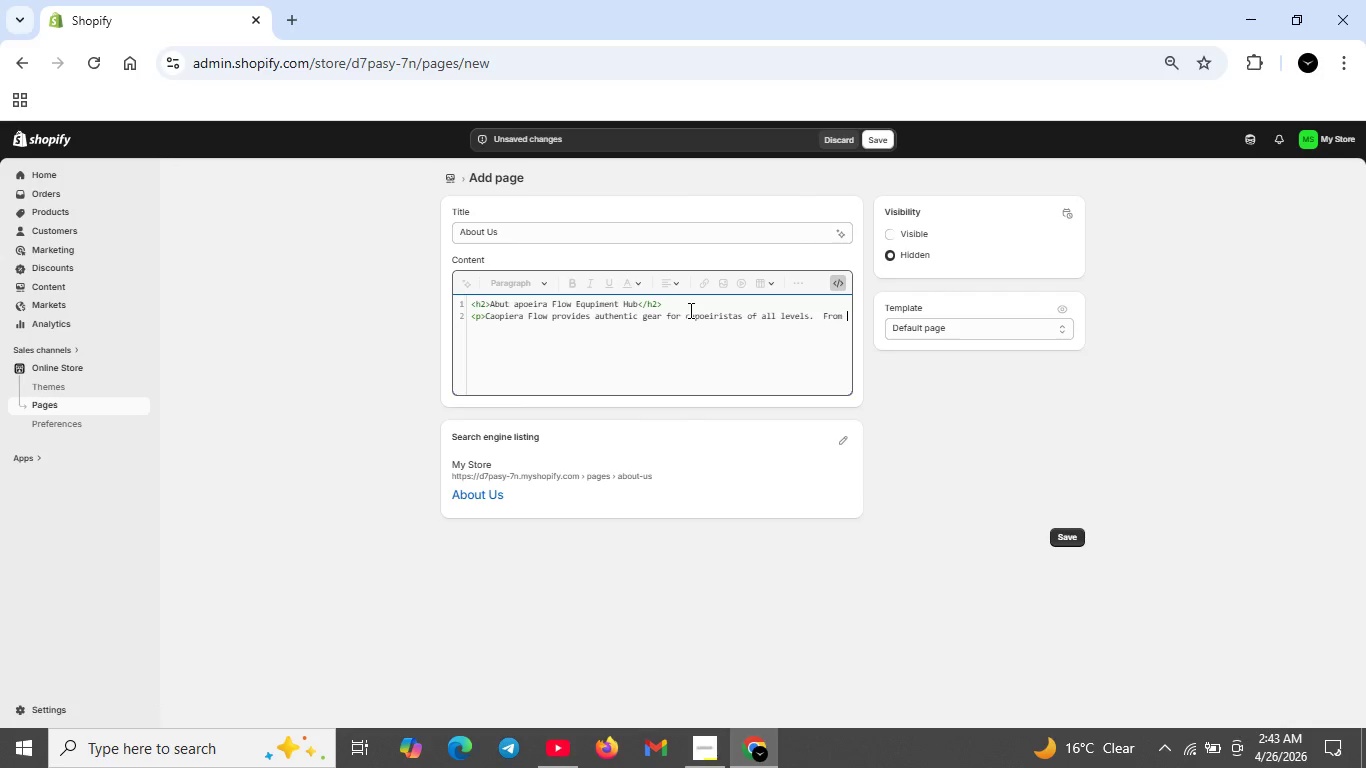 
key(ArrowRight)
 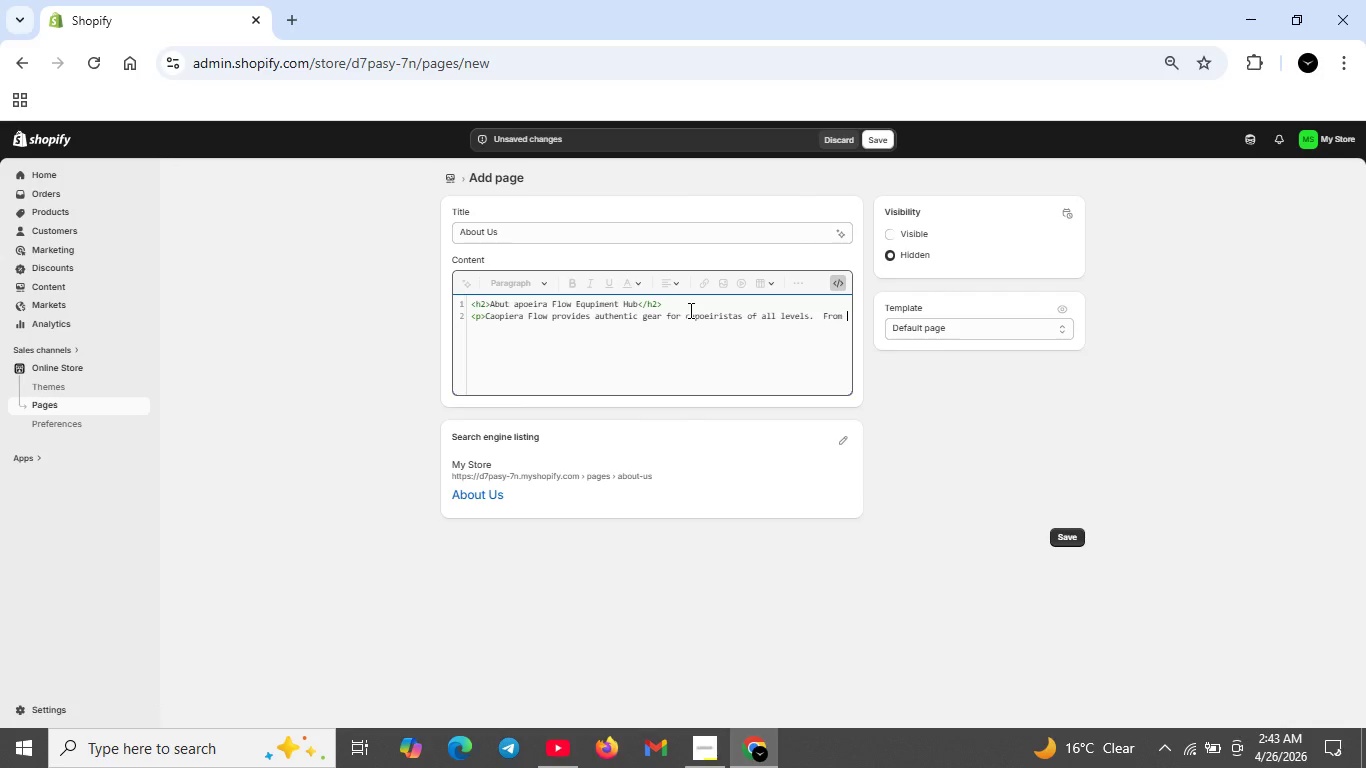 
key(ArrowRight)
 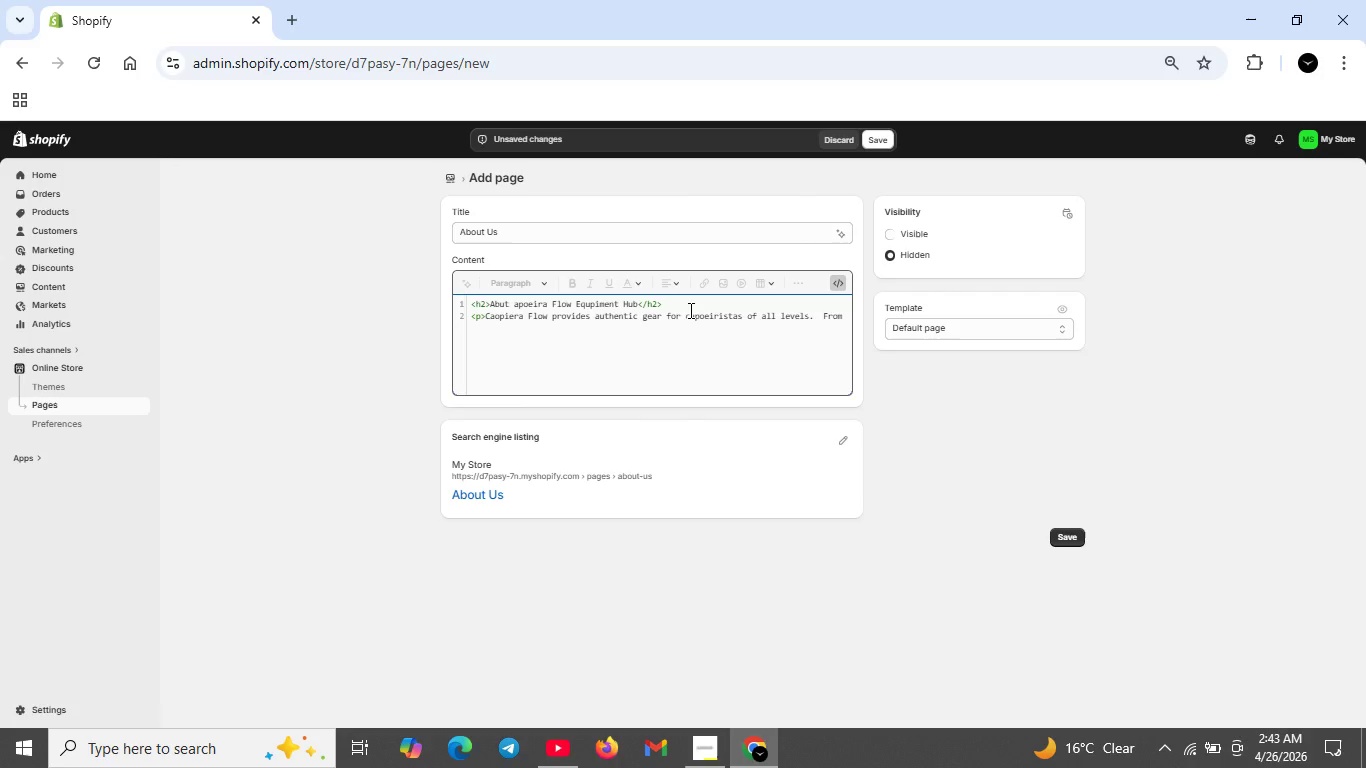 
key(Backspace)
key(Backspace)
type(m Abad`as to Berimbaus , We source high quality equipments)
 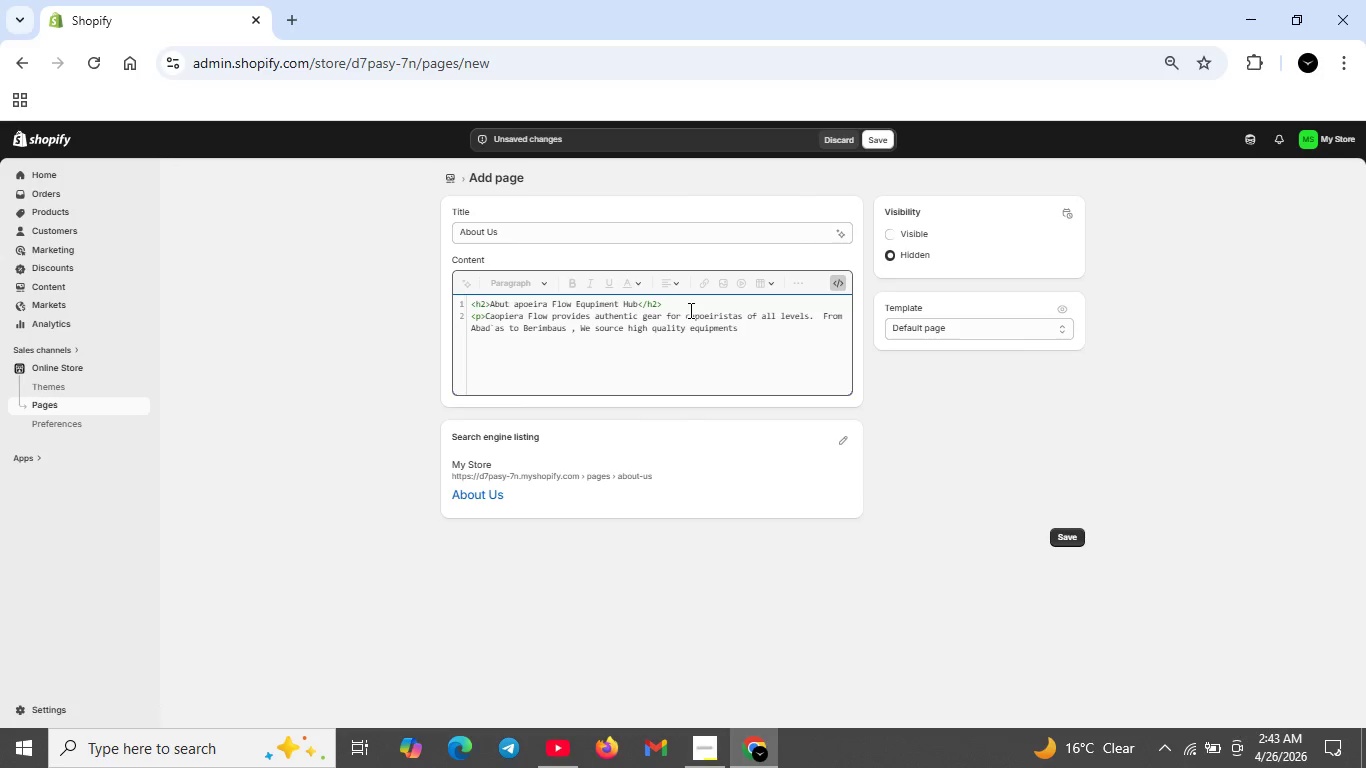 
type(to support your training </p>)
 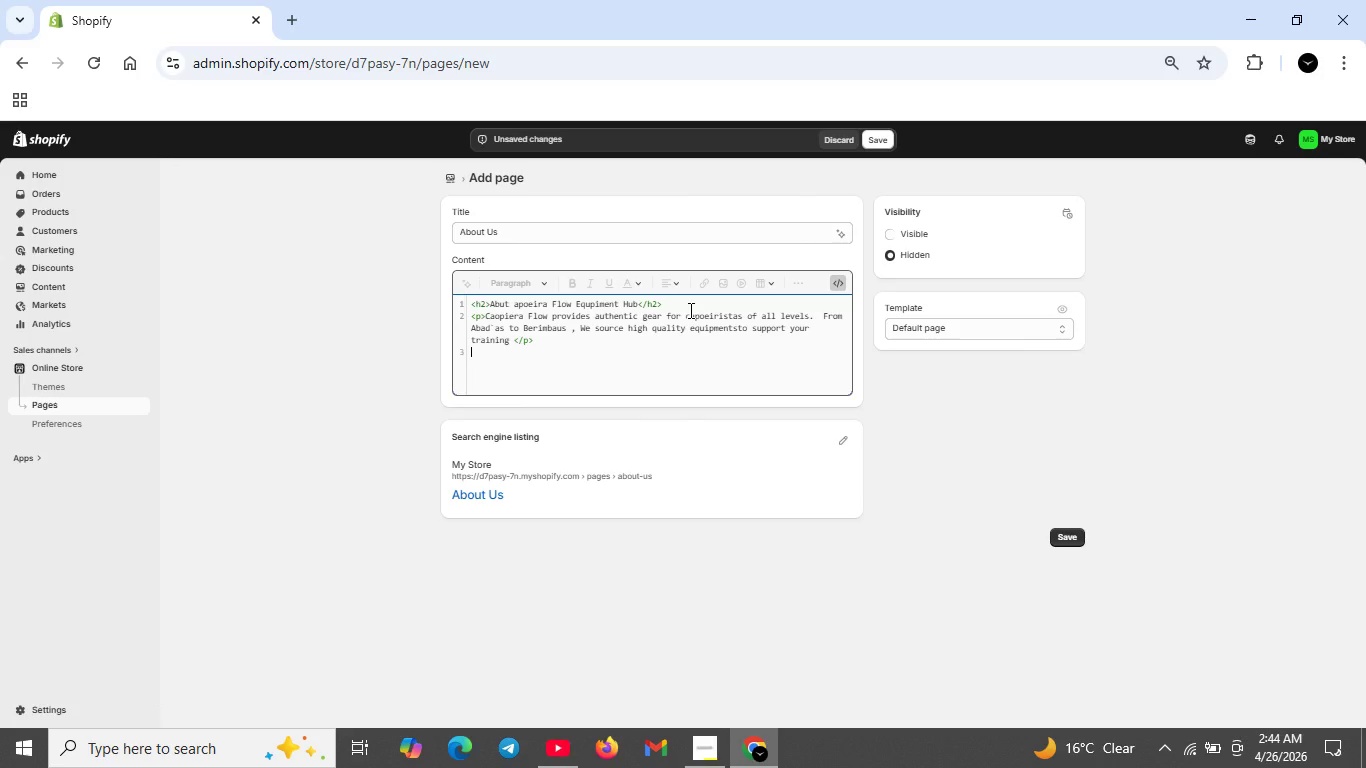 
key(Shift+Enter)
 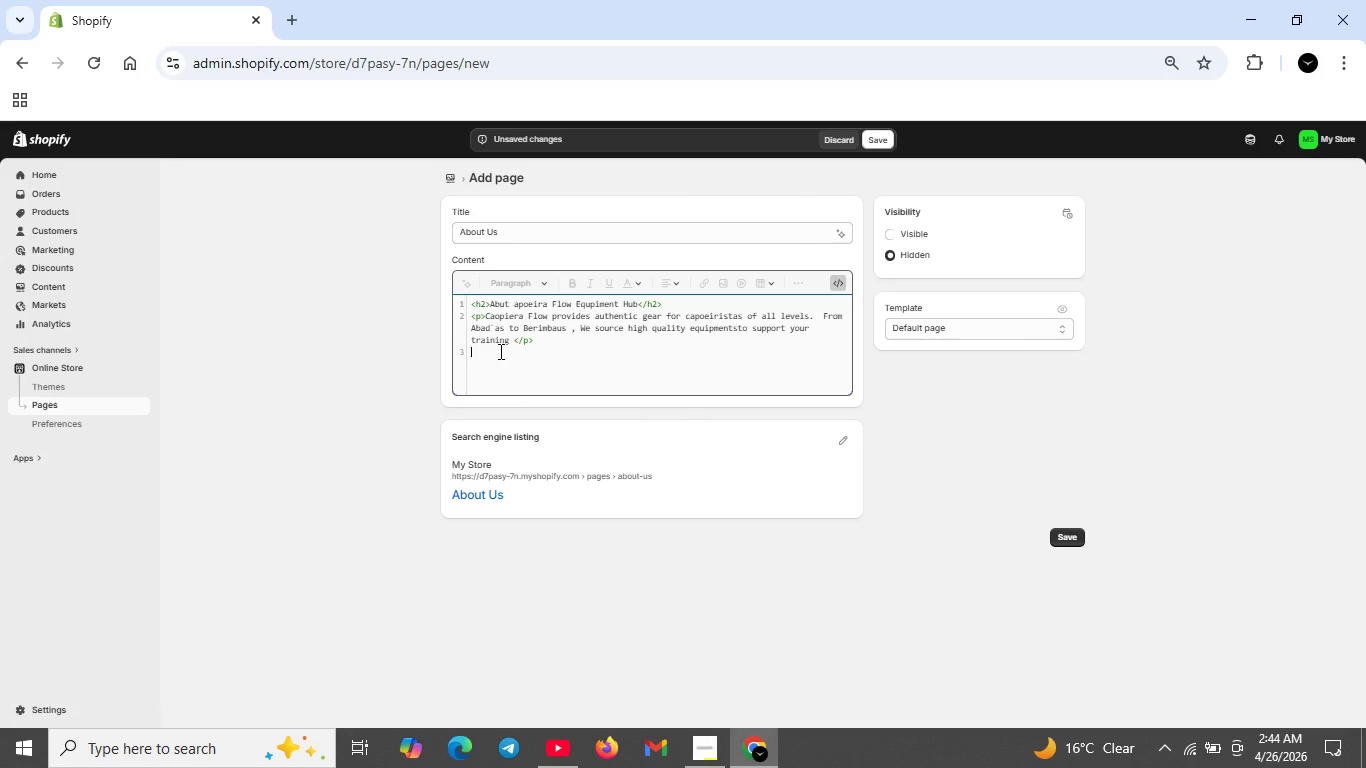 
left_click([508, 350])
 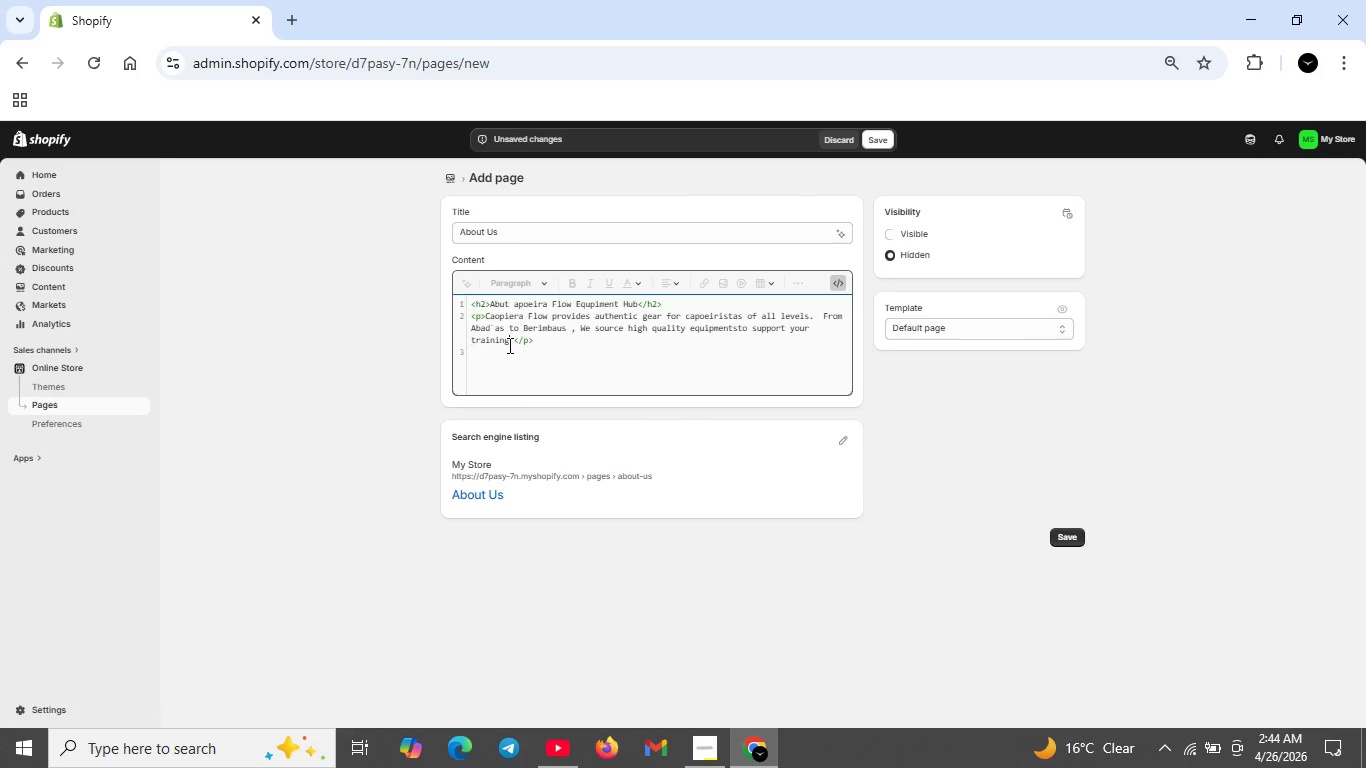 
left_click([508, 345])
 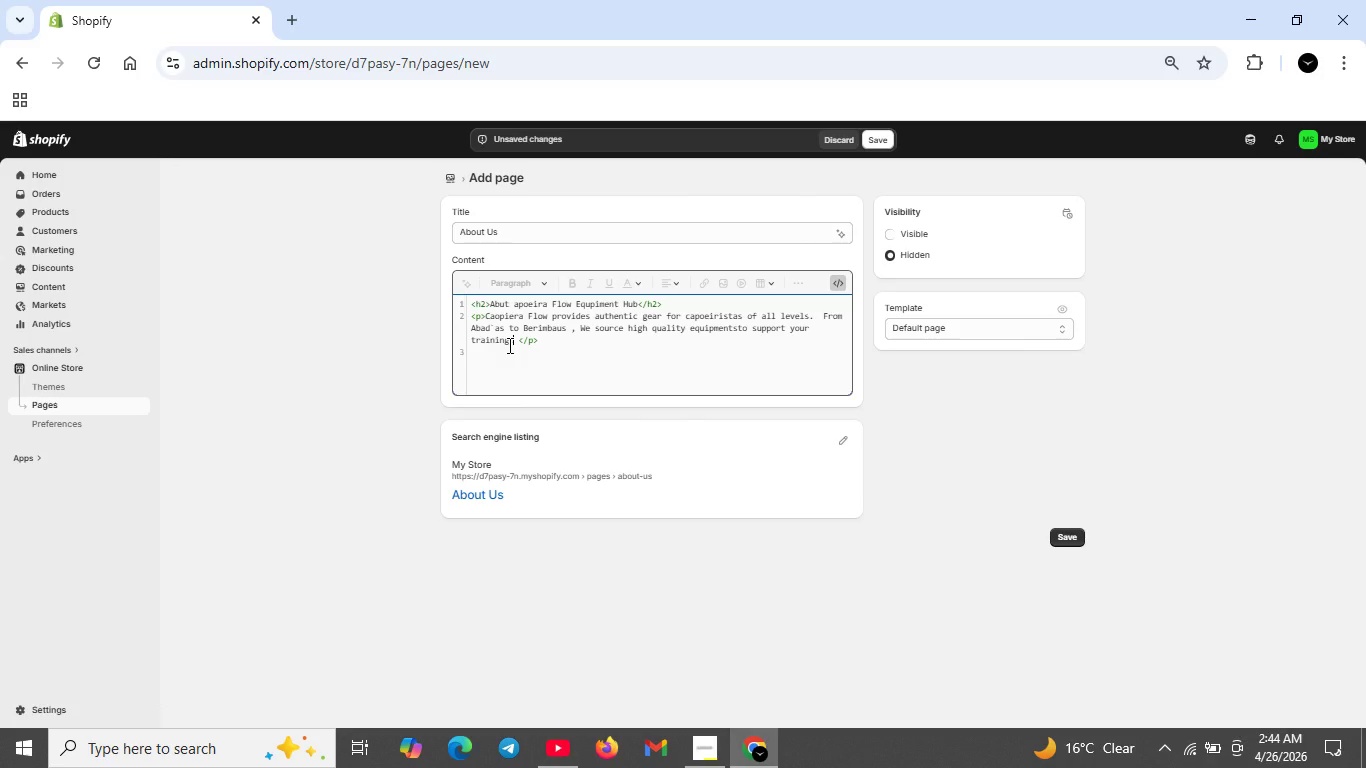 
key(Period)
 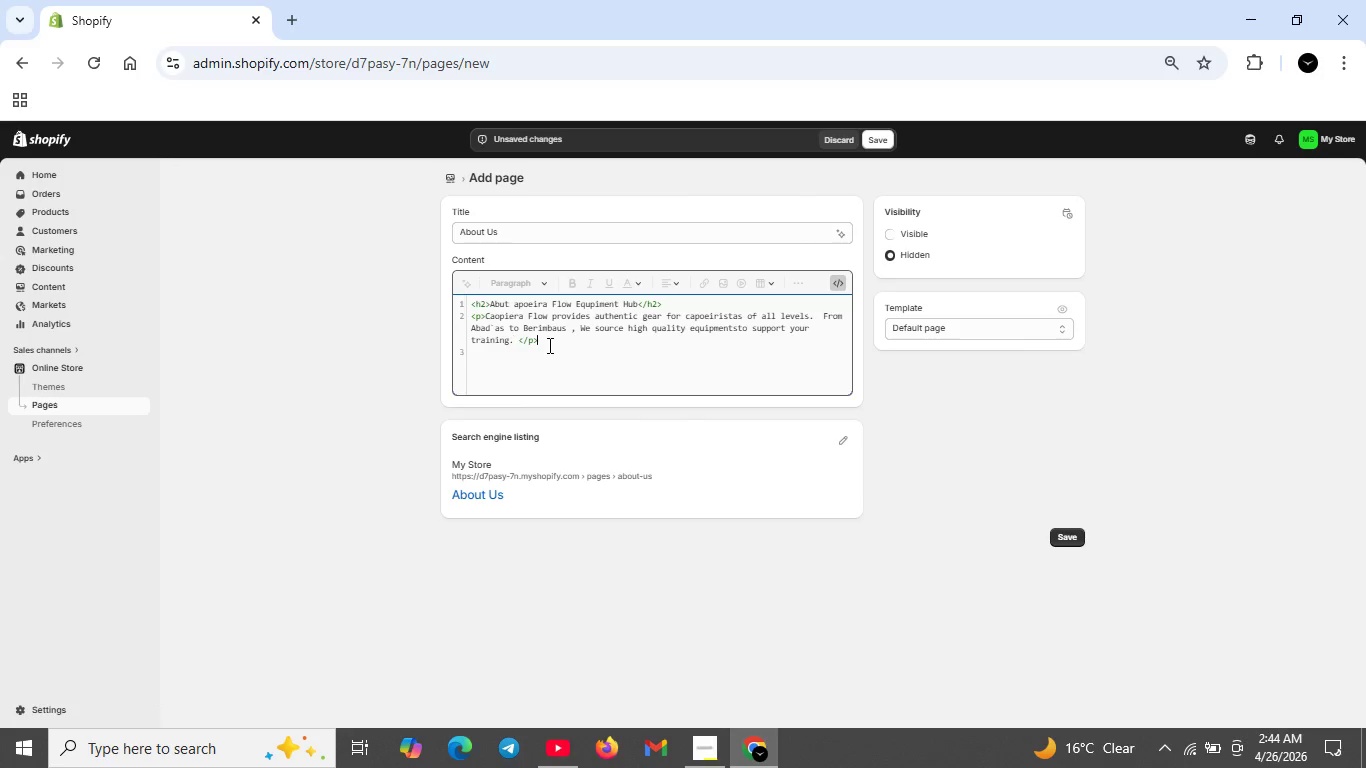 
left_click([548, 345])
 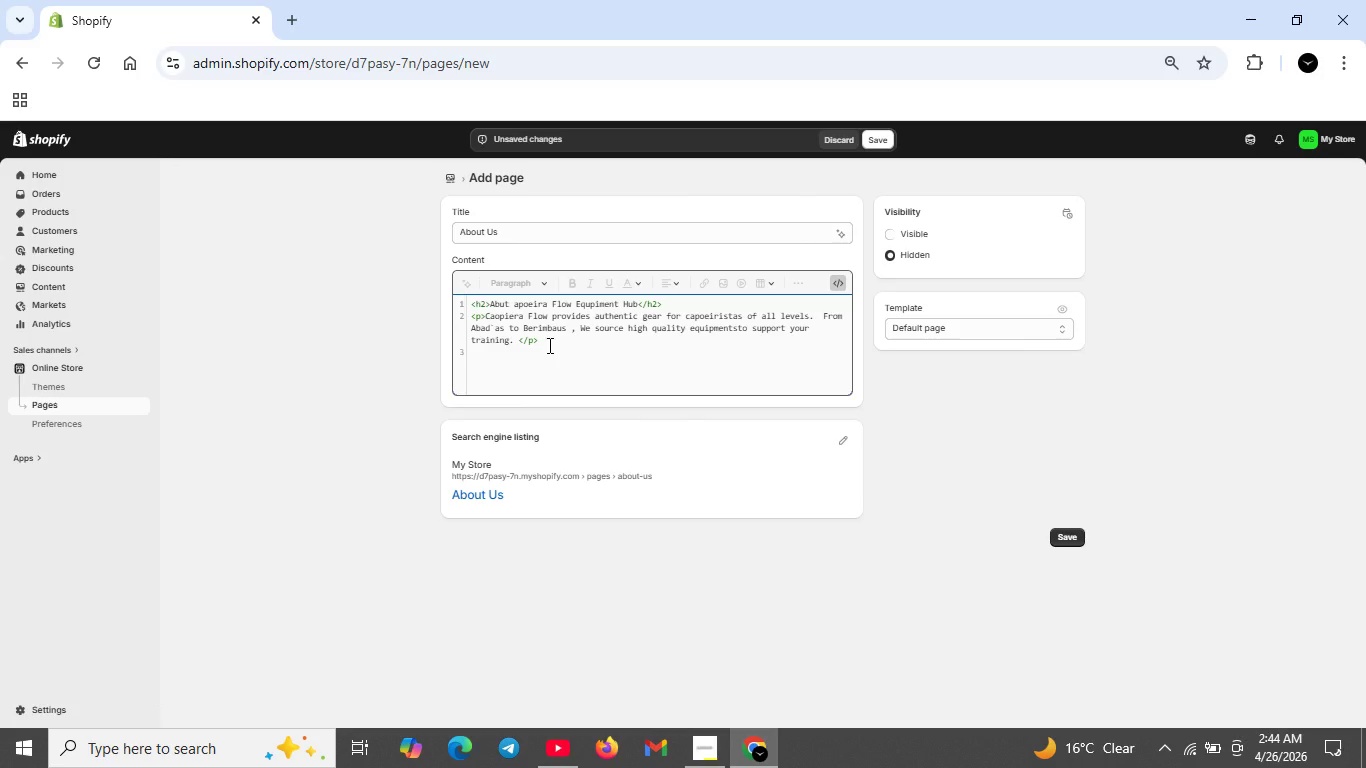 
key(Shift+ShiftRight)
 